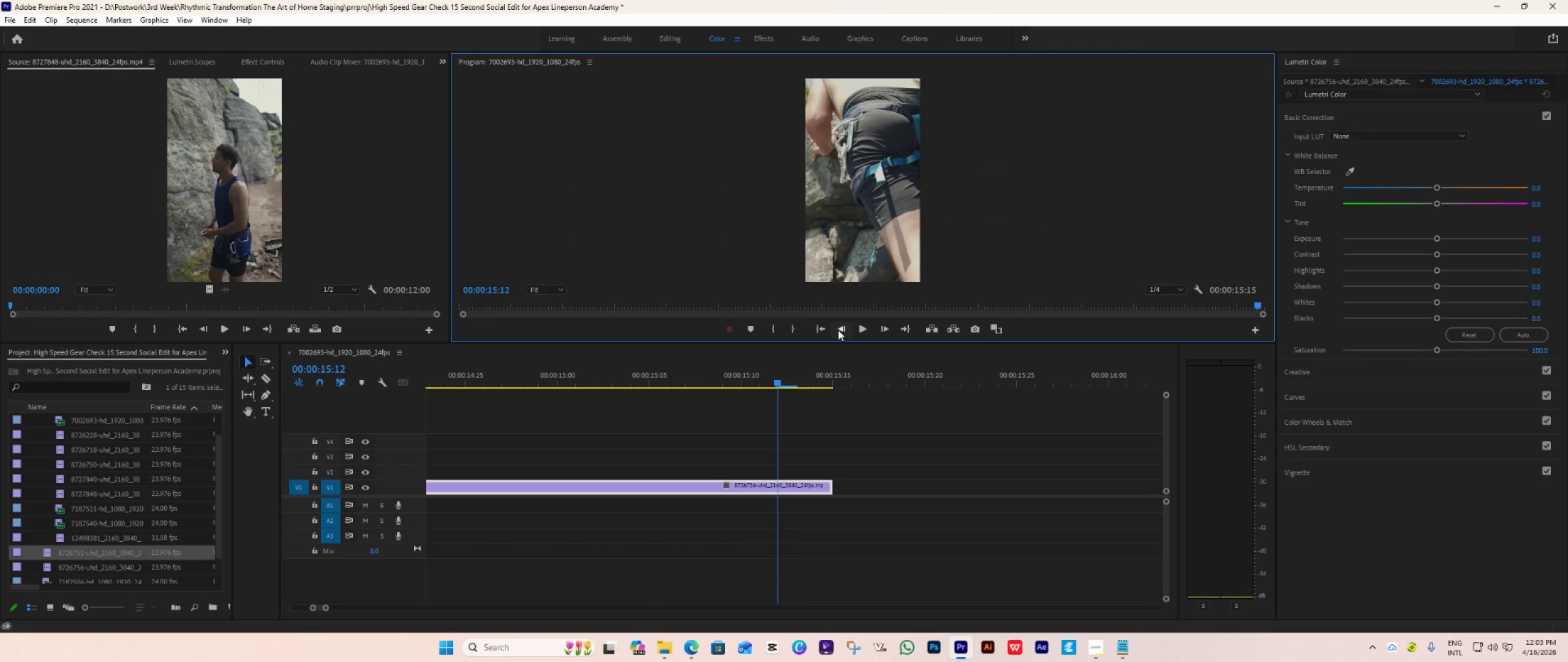 
triple_click([838, 330])
 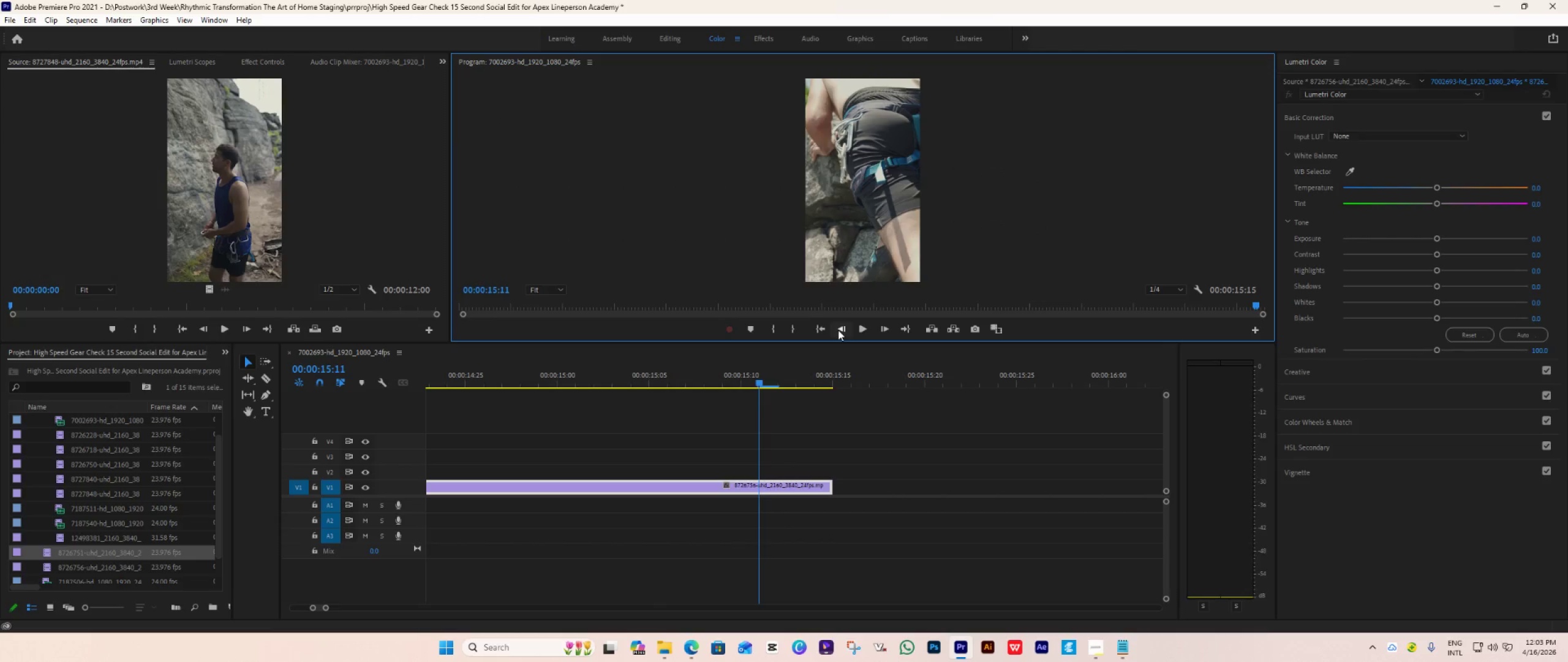 
triple_click([838, 330])
 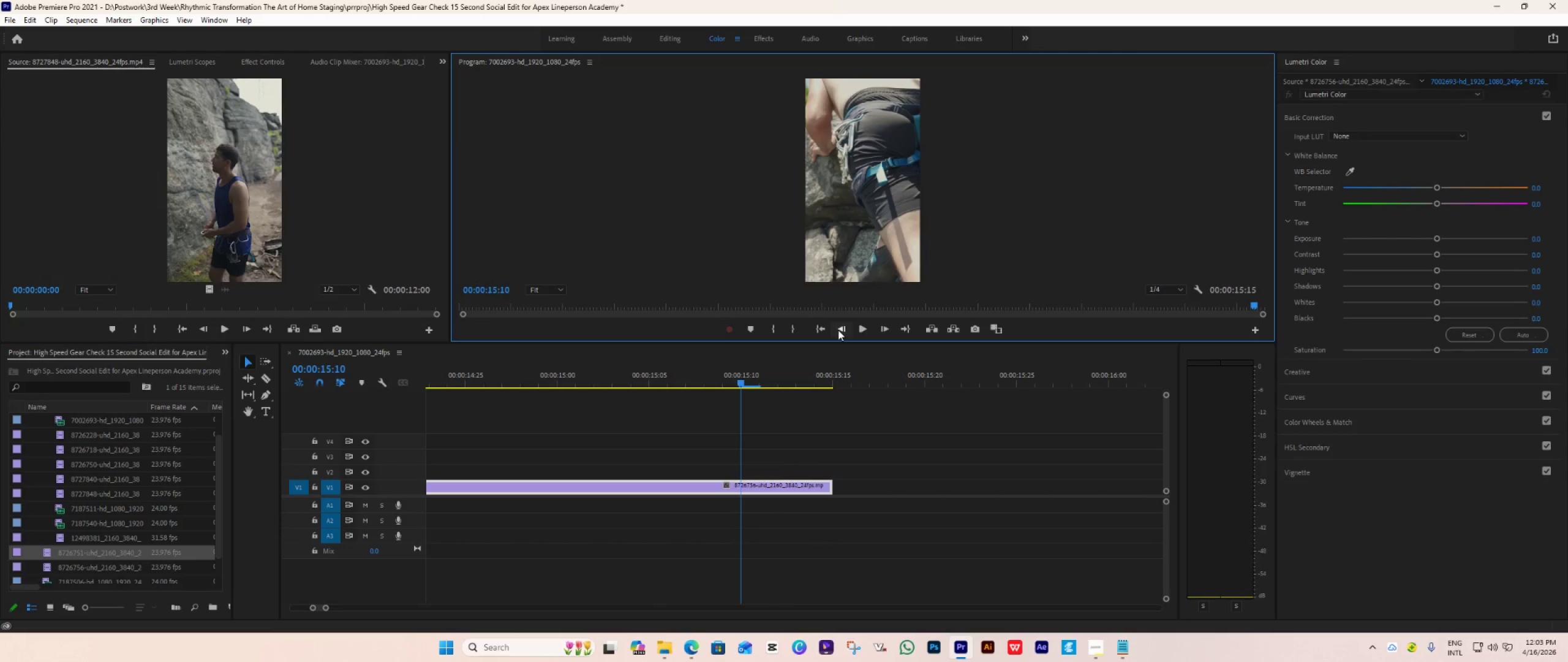 
triple_click([838, 330])
 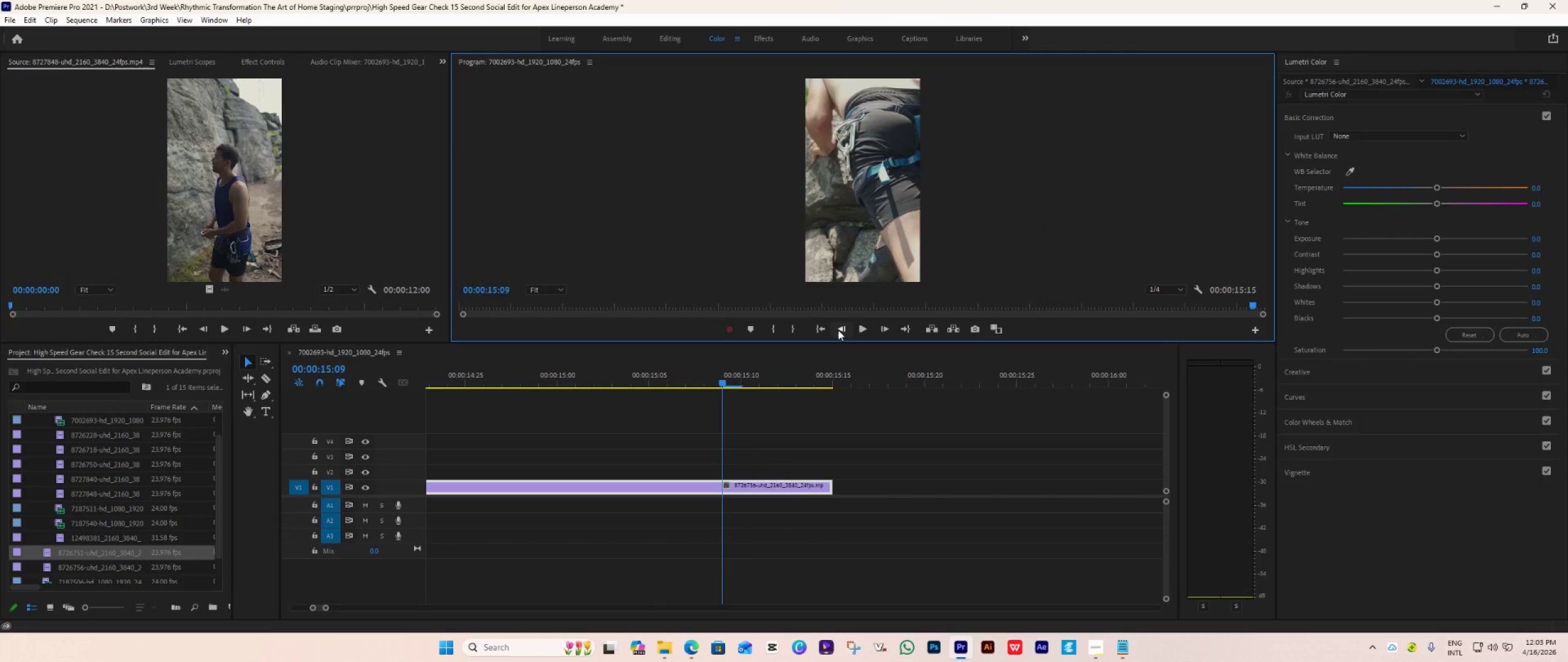 
double_click([838, 330])
 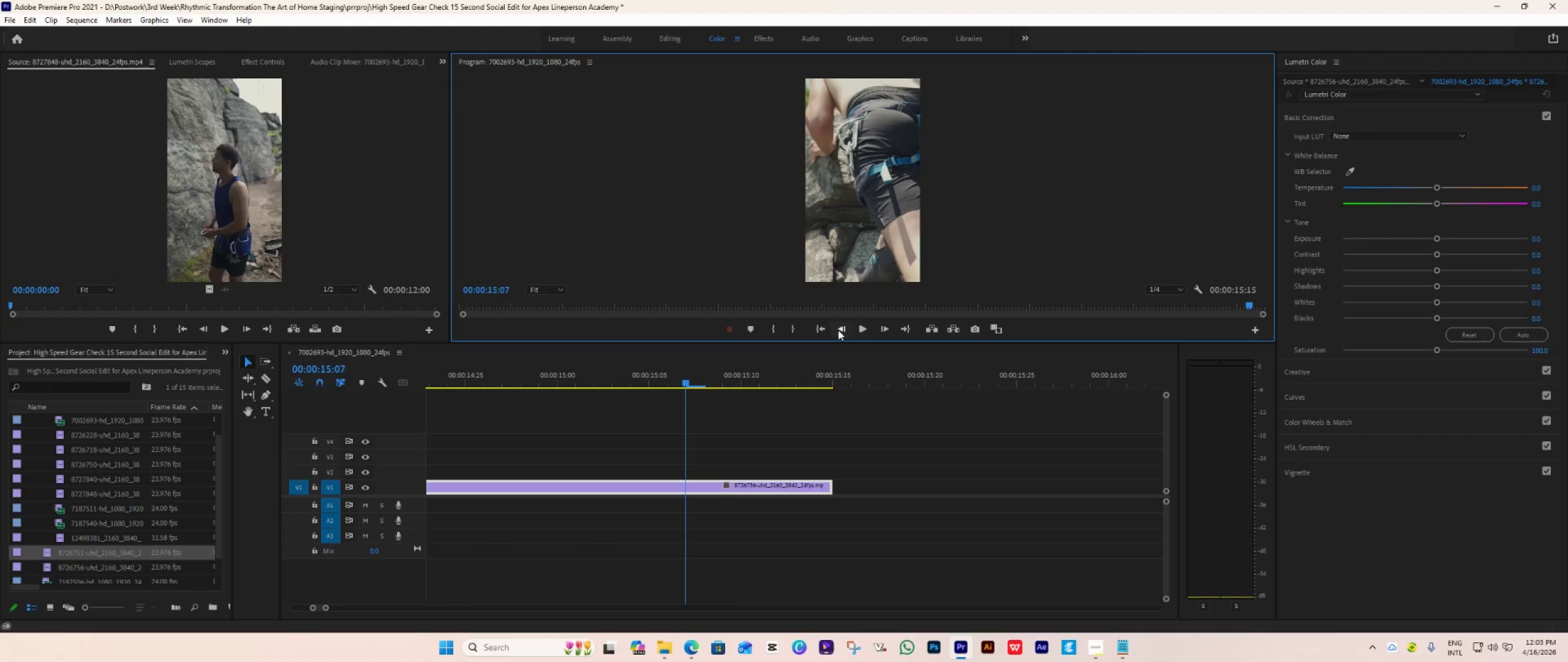 
triple_click([838, 330])
 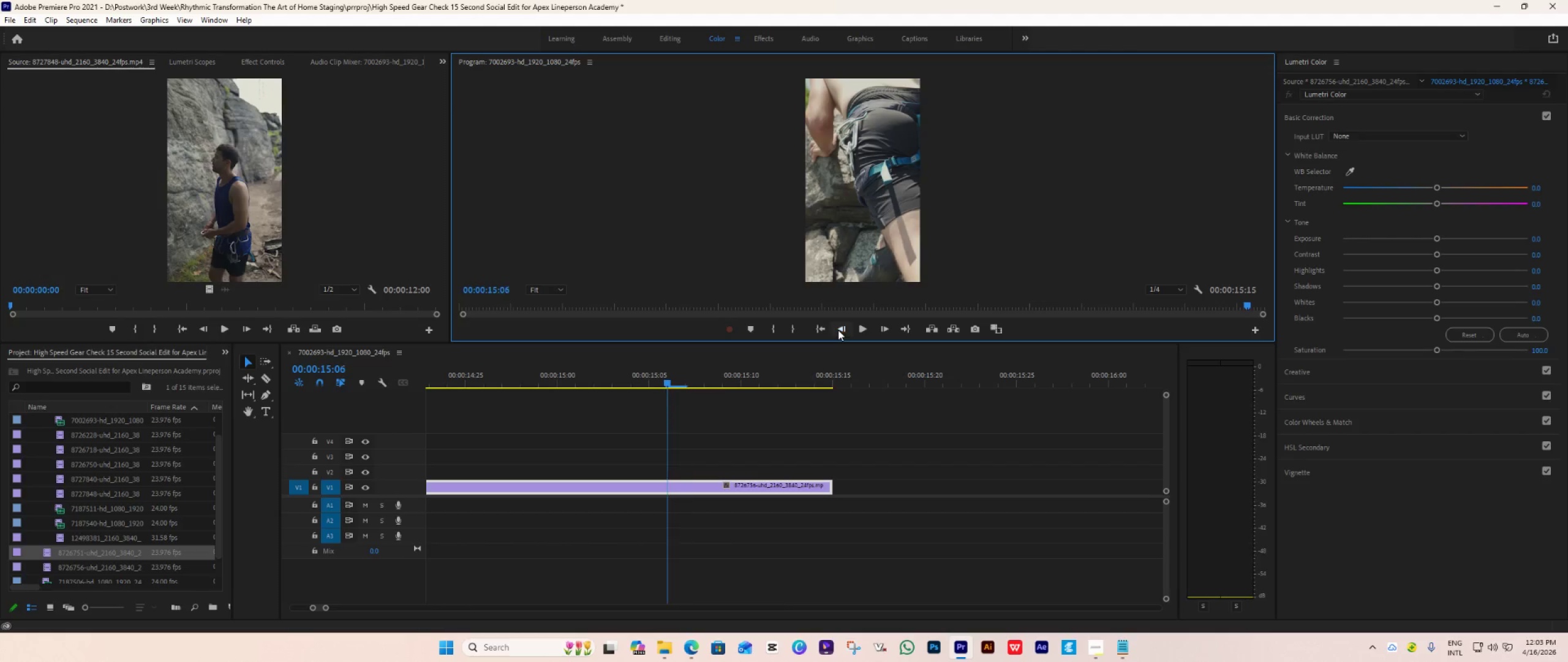 
triple_click([838, 330])
 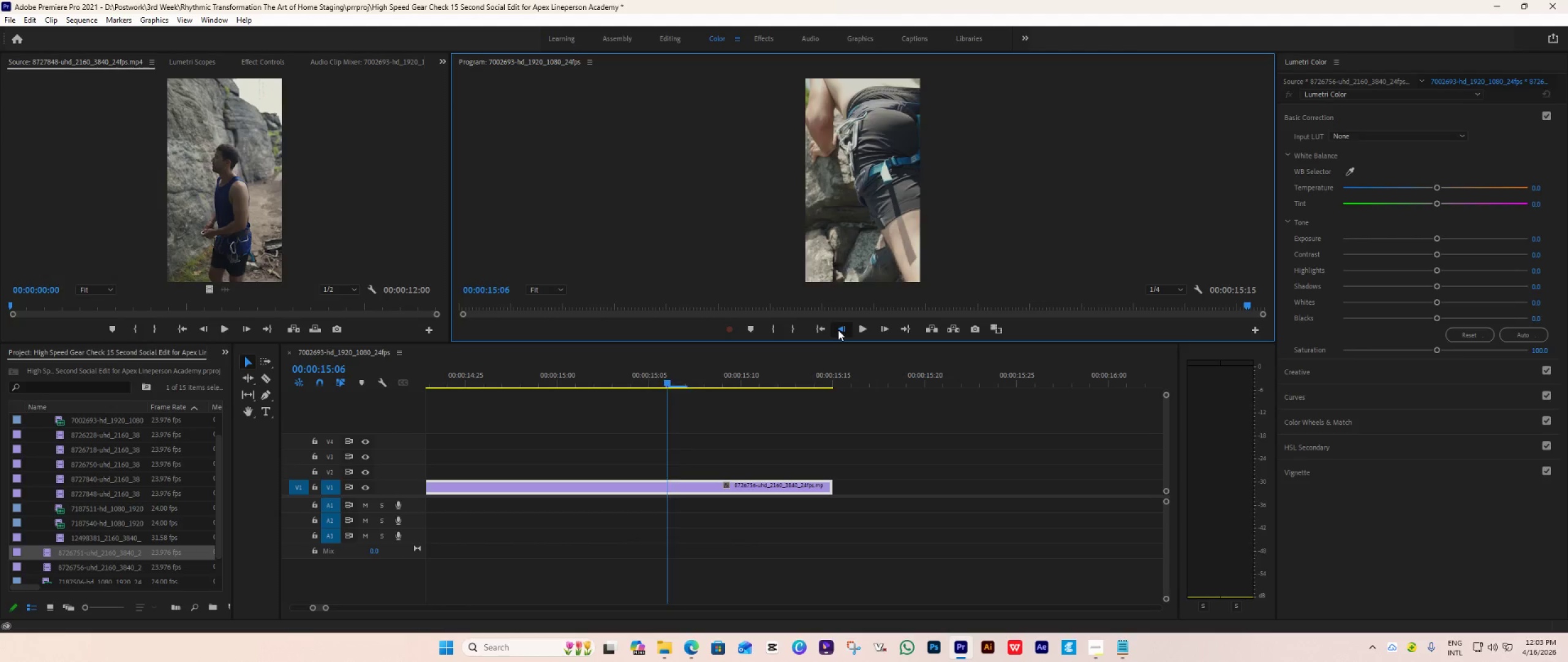 
triple_click([838, 330])
 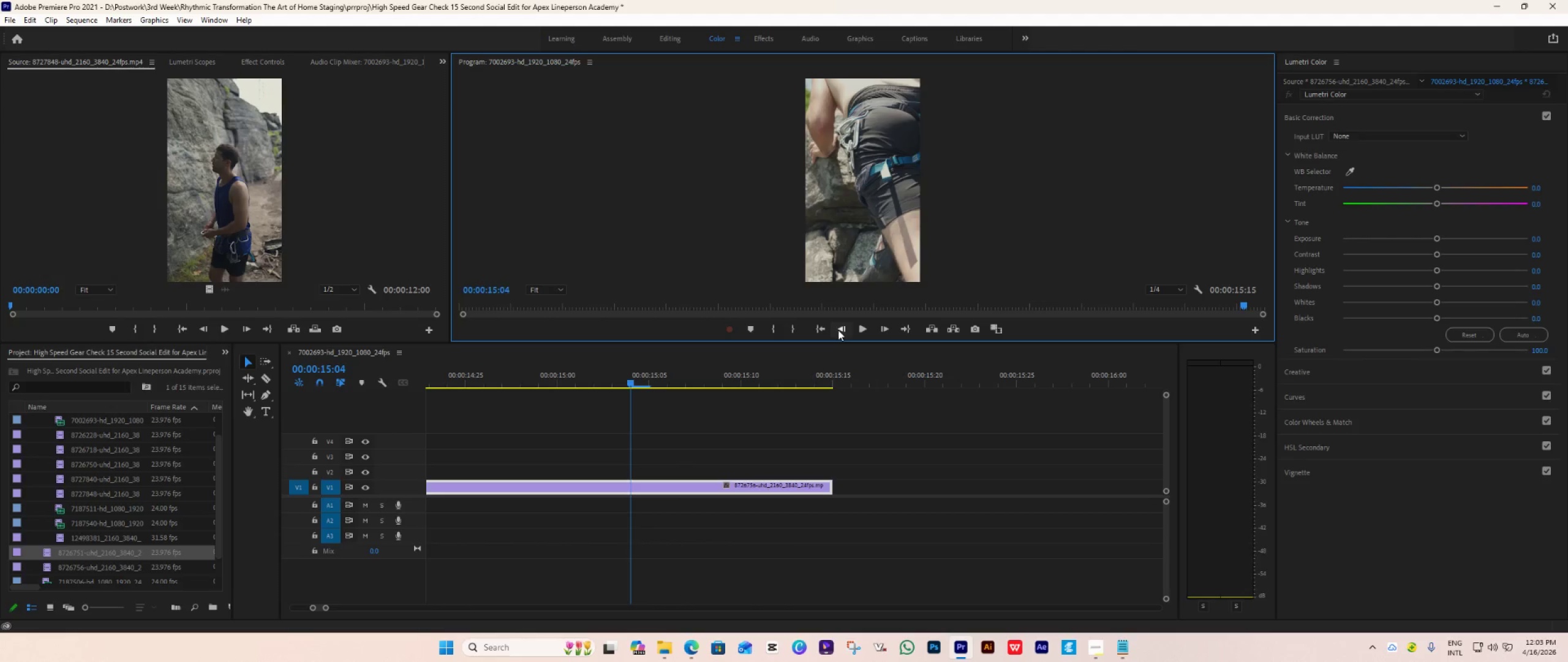 
left_click([838, 330])
 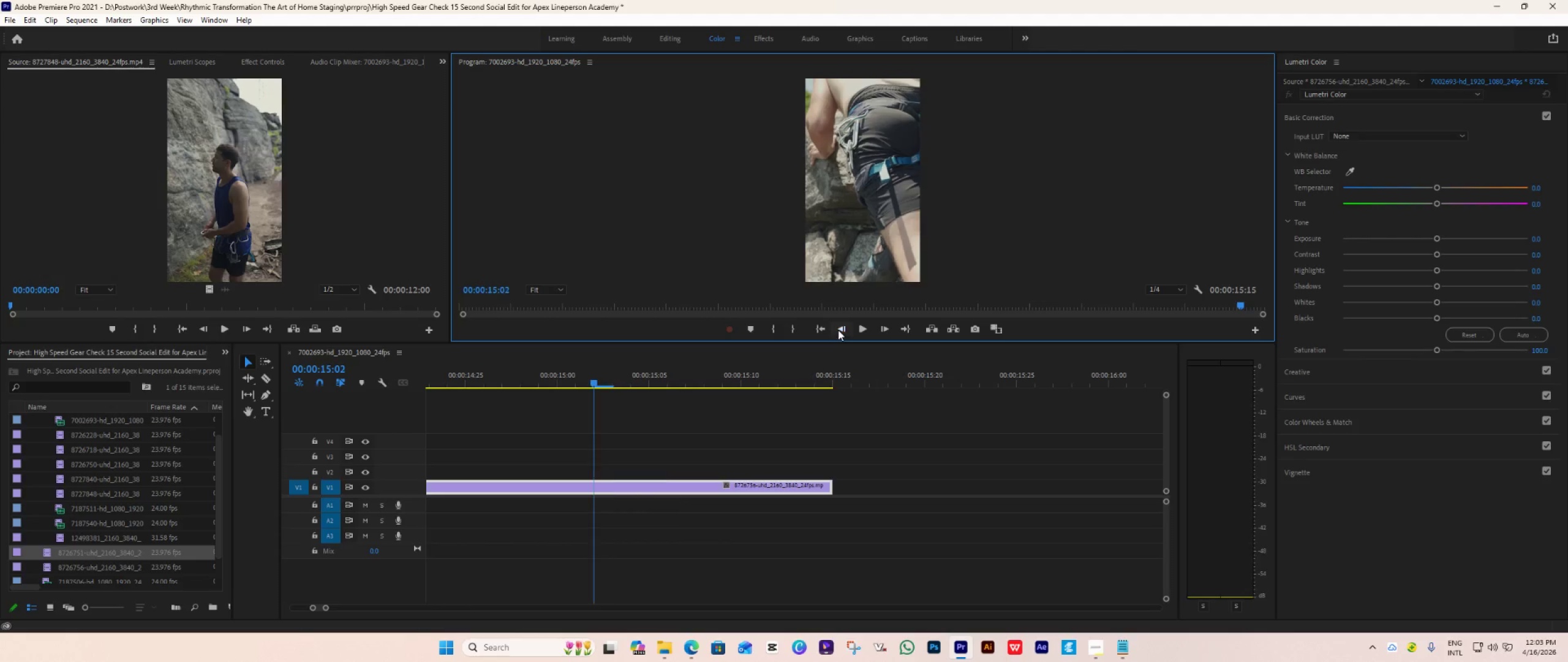 
double_click([838, 330])
 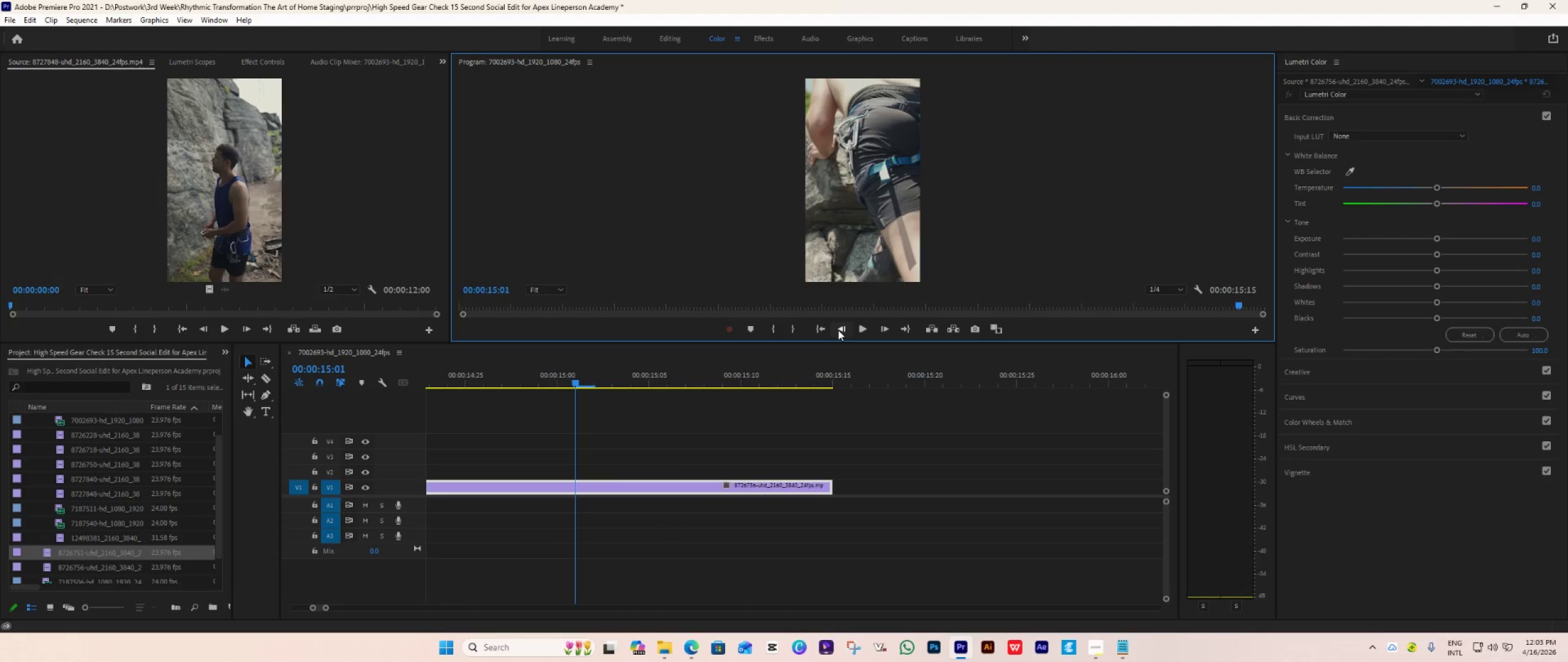 
triple_click([838, 330])
 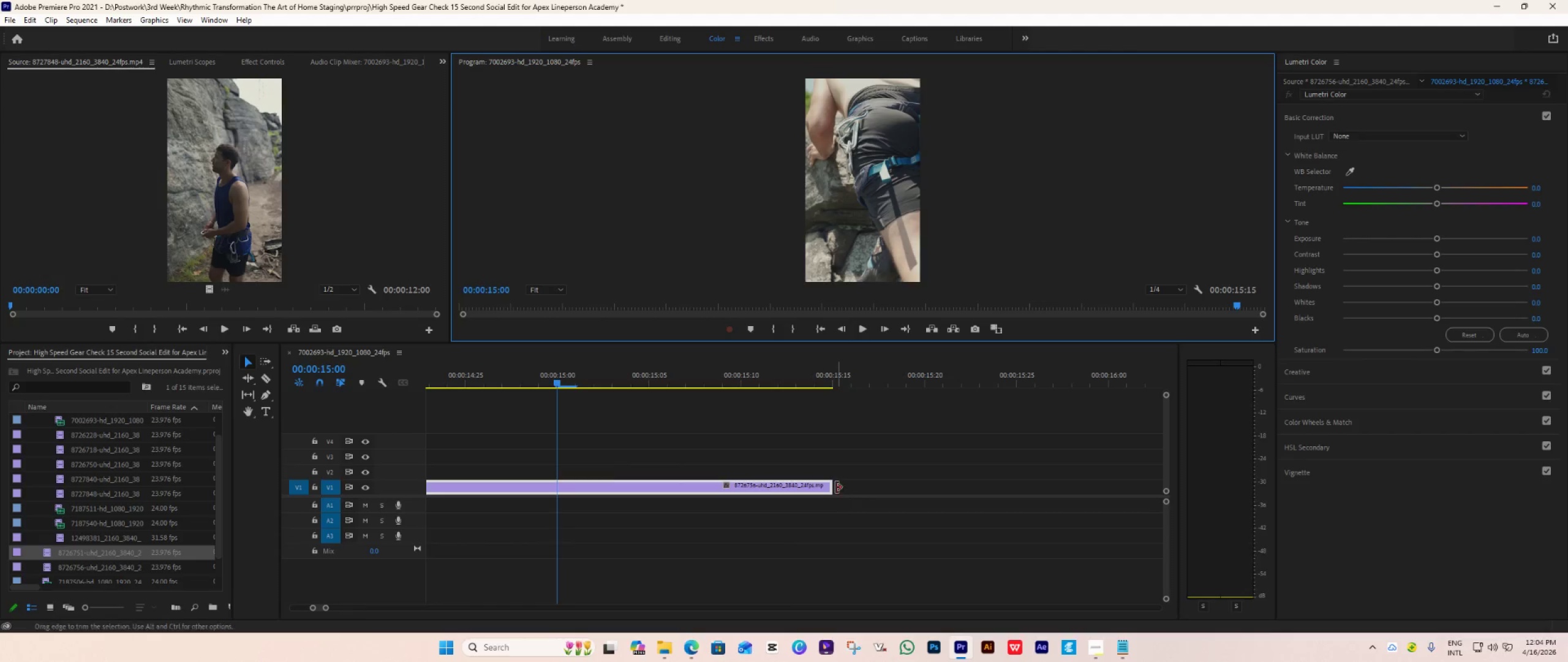 
left_click_drag(start_coordinate=[836, 487], to_coordinate=[559, 561])
 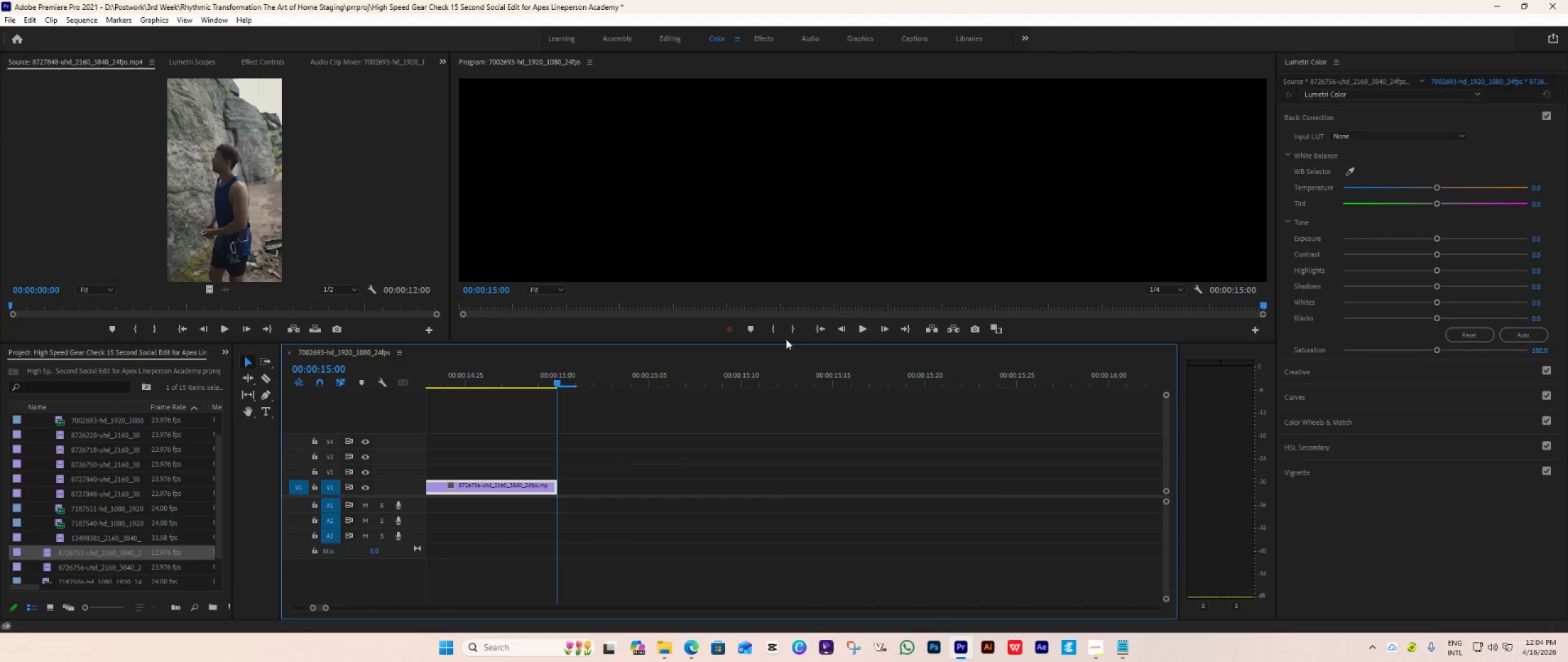 
left_click([792, 328])
 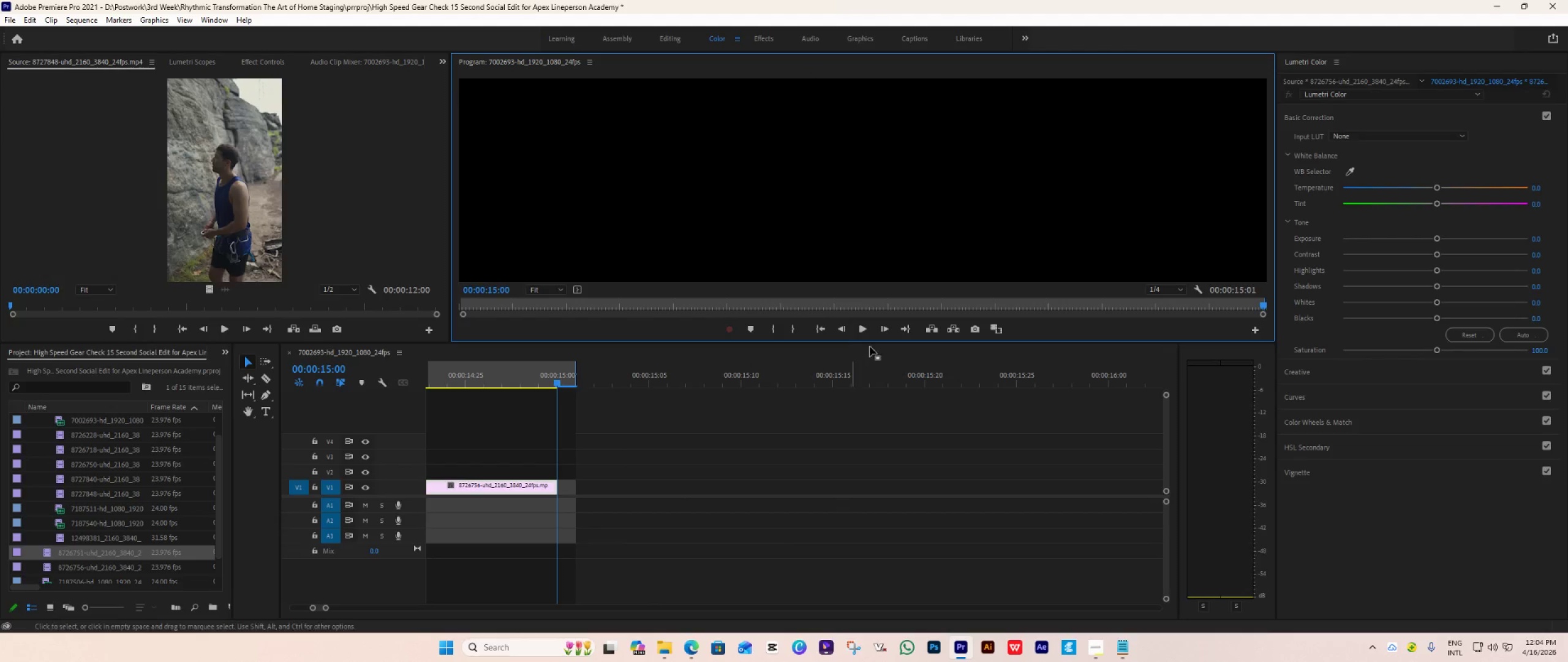 
left_click([882, 328])
 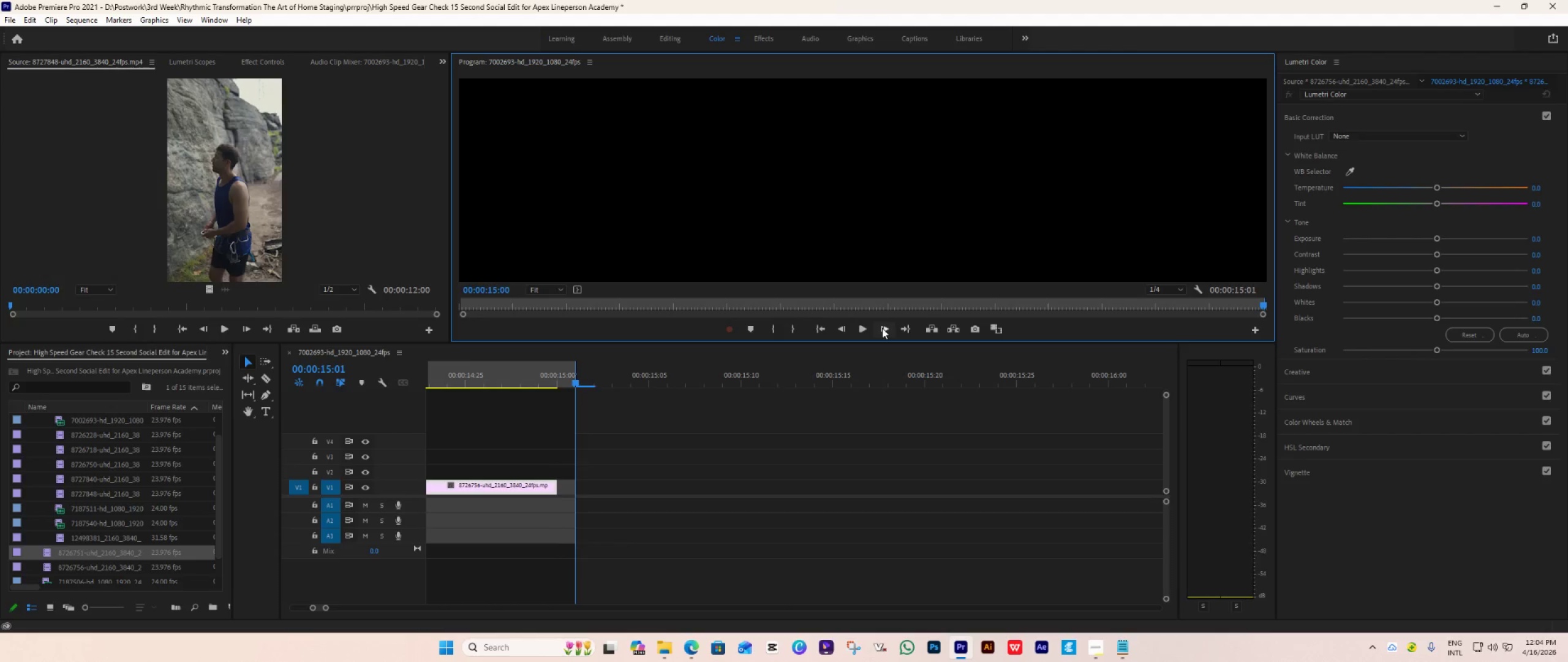 
left_click([882, 328])
 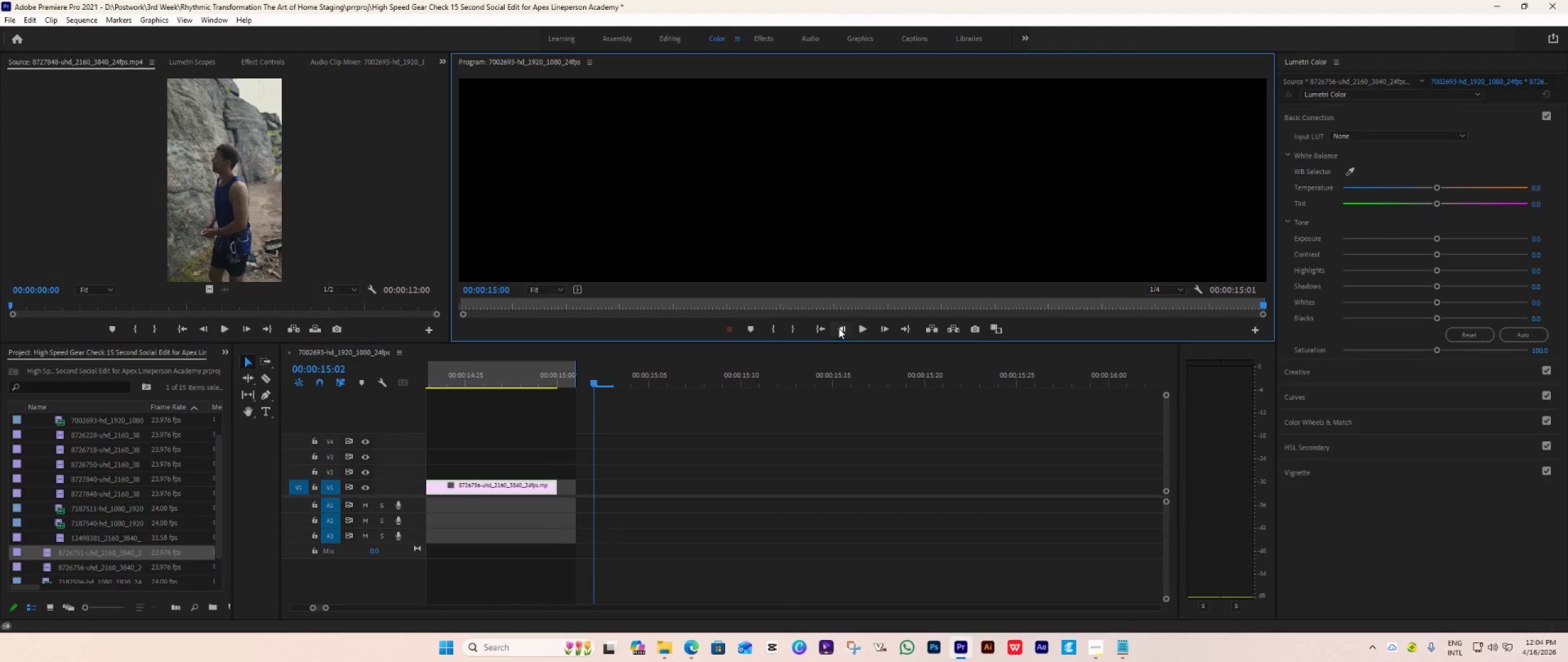 
left_click([839, 327])
 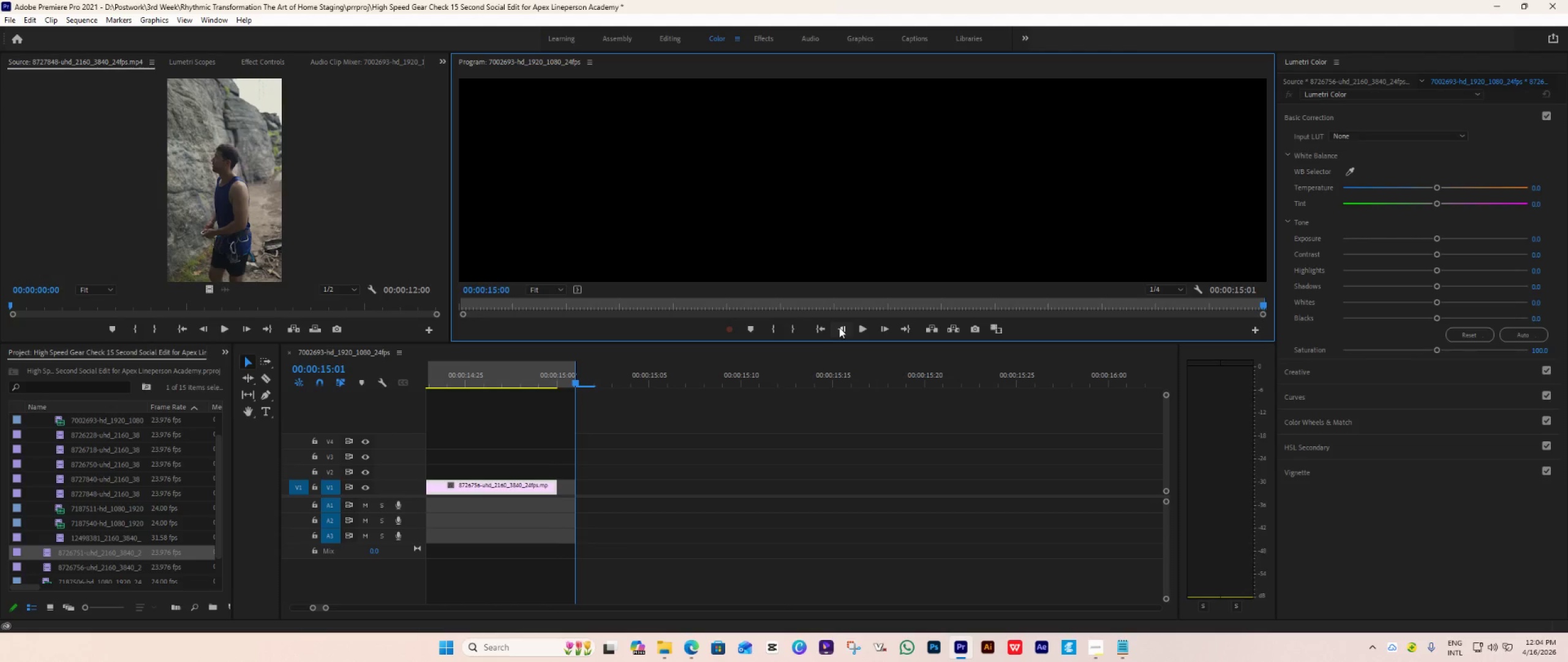 
left_click([839, 327])
 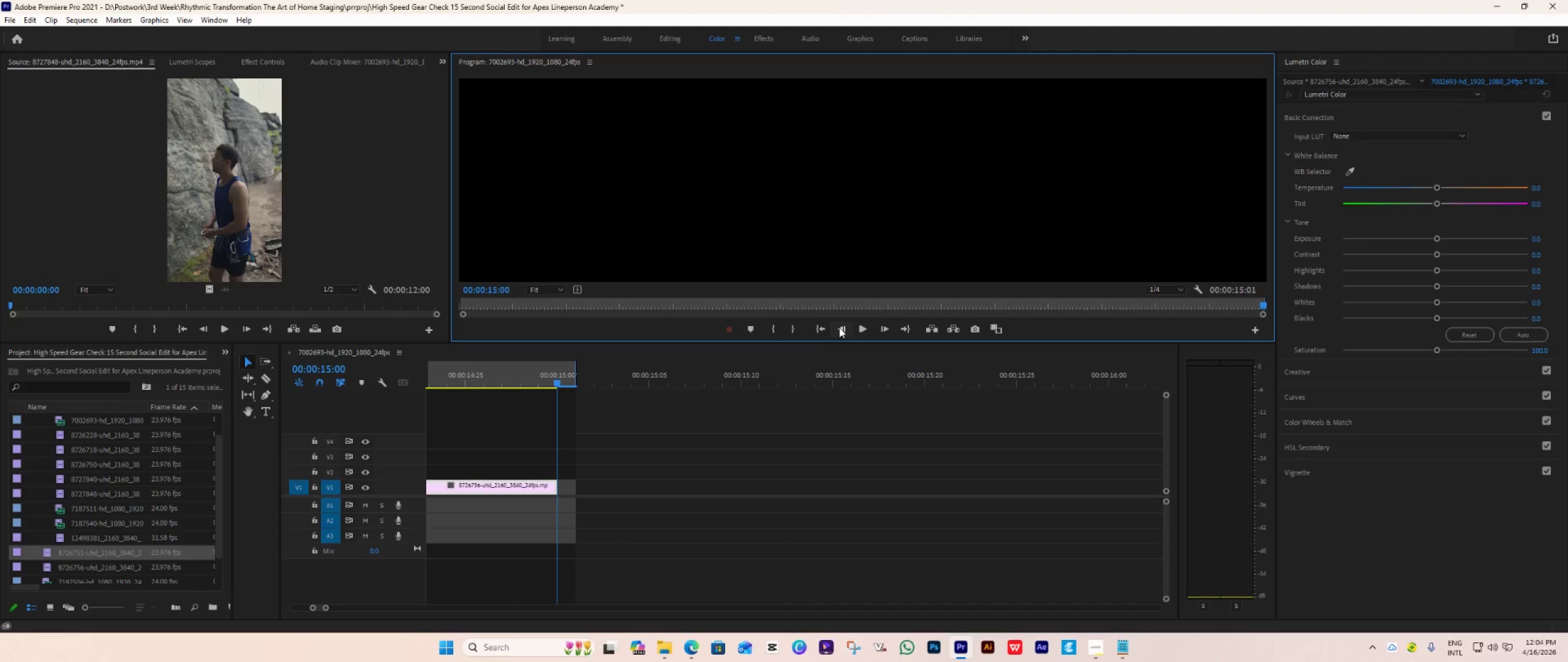 
left_click([823, 330])
 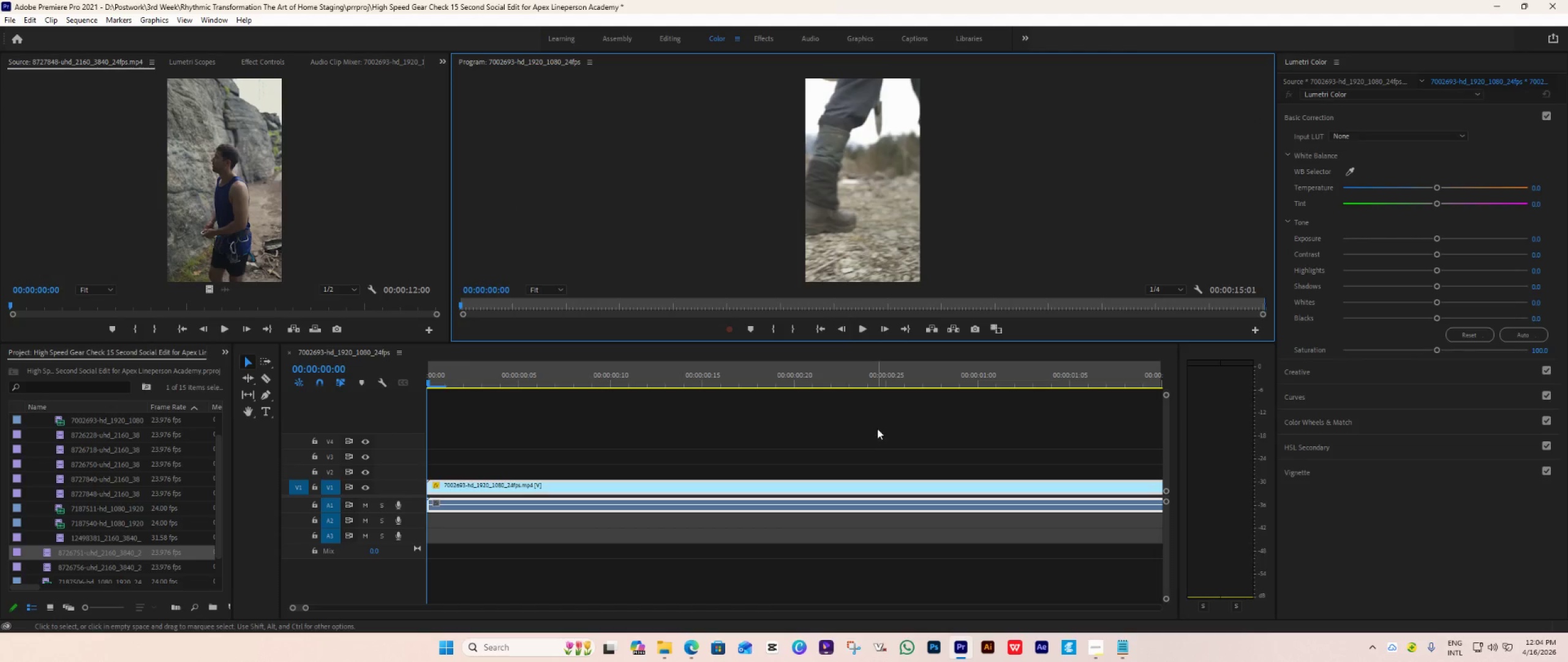 
hold_key(key=AltLeft, duration=2.2)
scroll: coordinate [877, 428], scroll_direction: down, amount: 24.0
 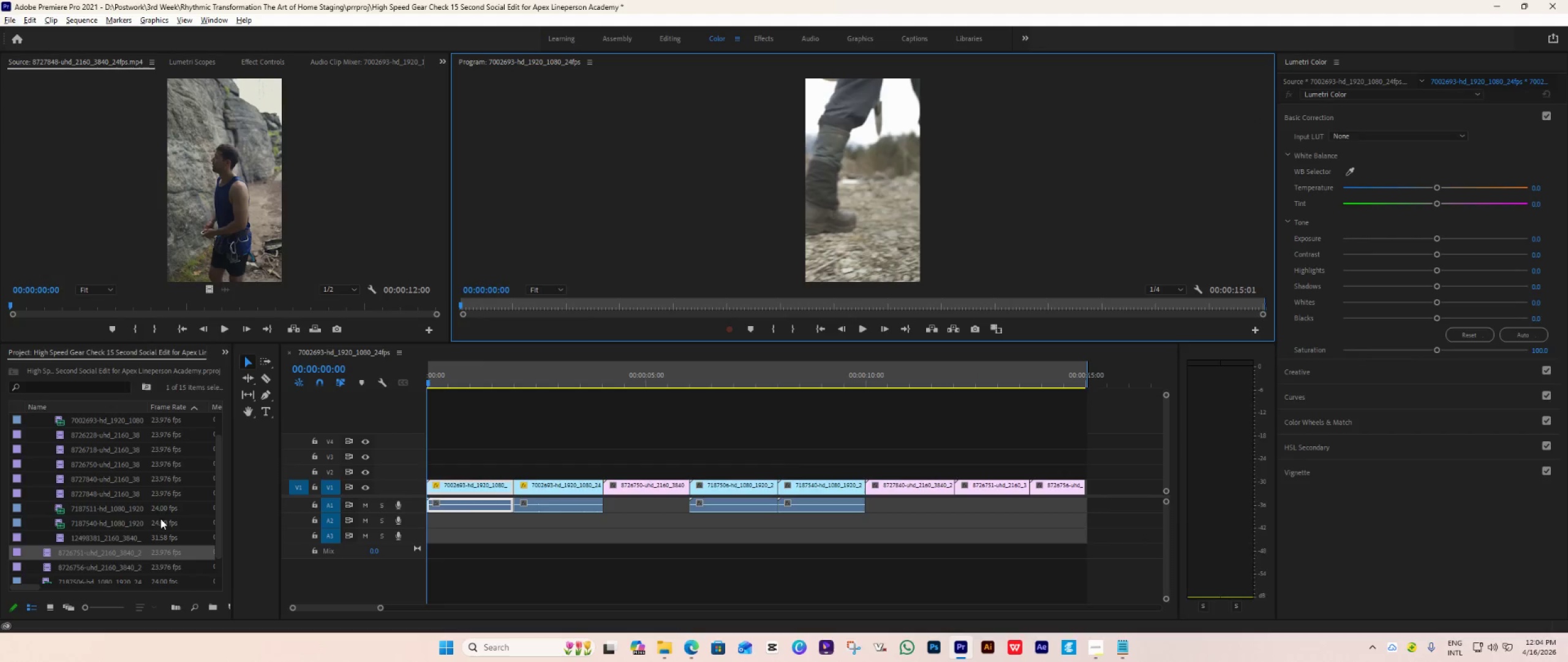 
scroll: coordinate [115, 514], scroll_direction: up, amount: 10.0
 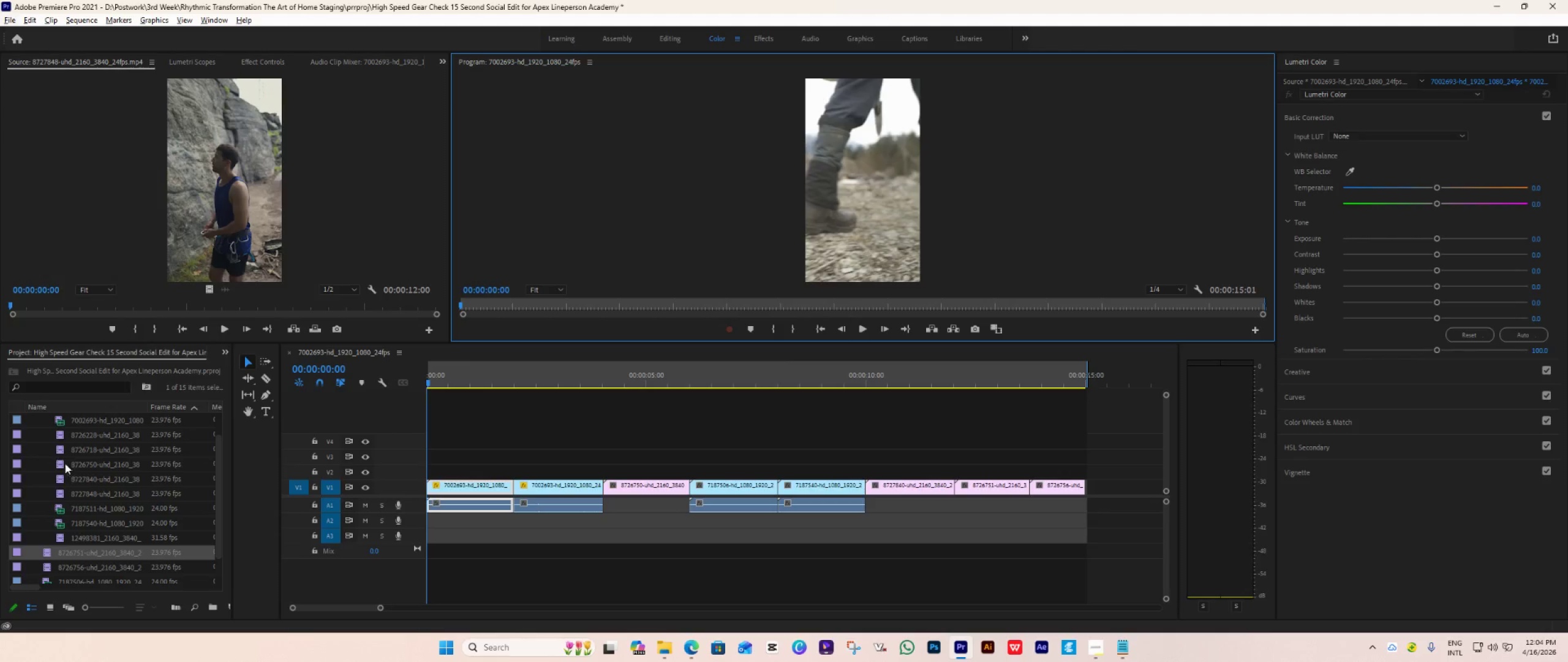 
left_click([39, 488])
 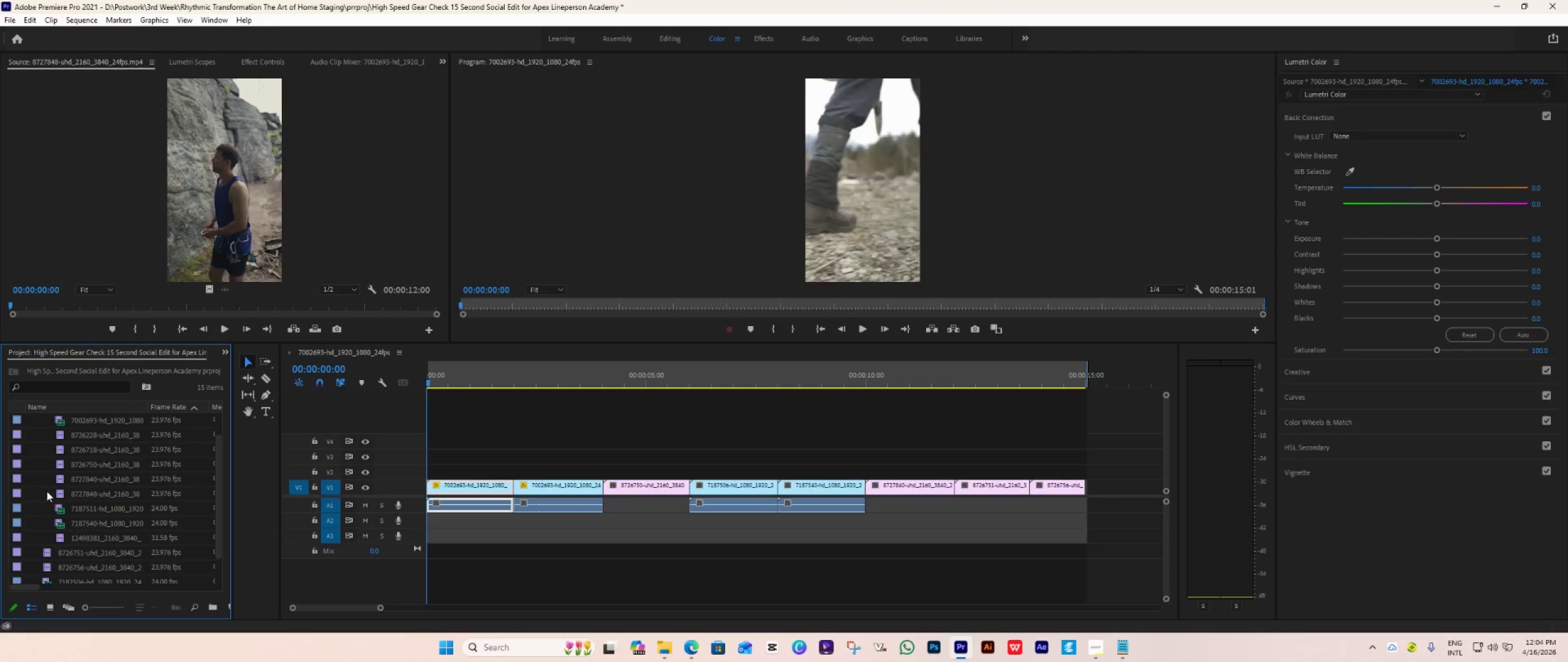 
scroll: coordinate [47, 492], scroll_direction: up, amount: 19.0
 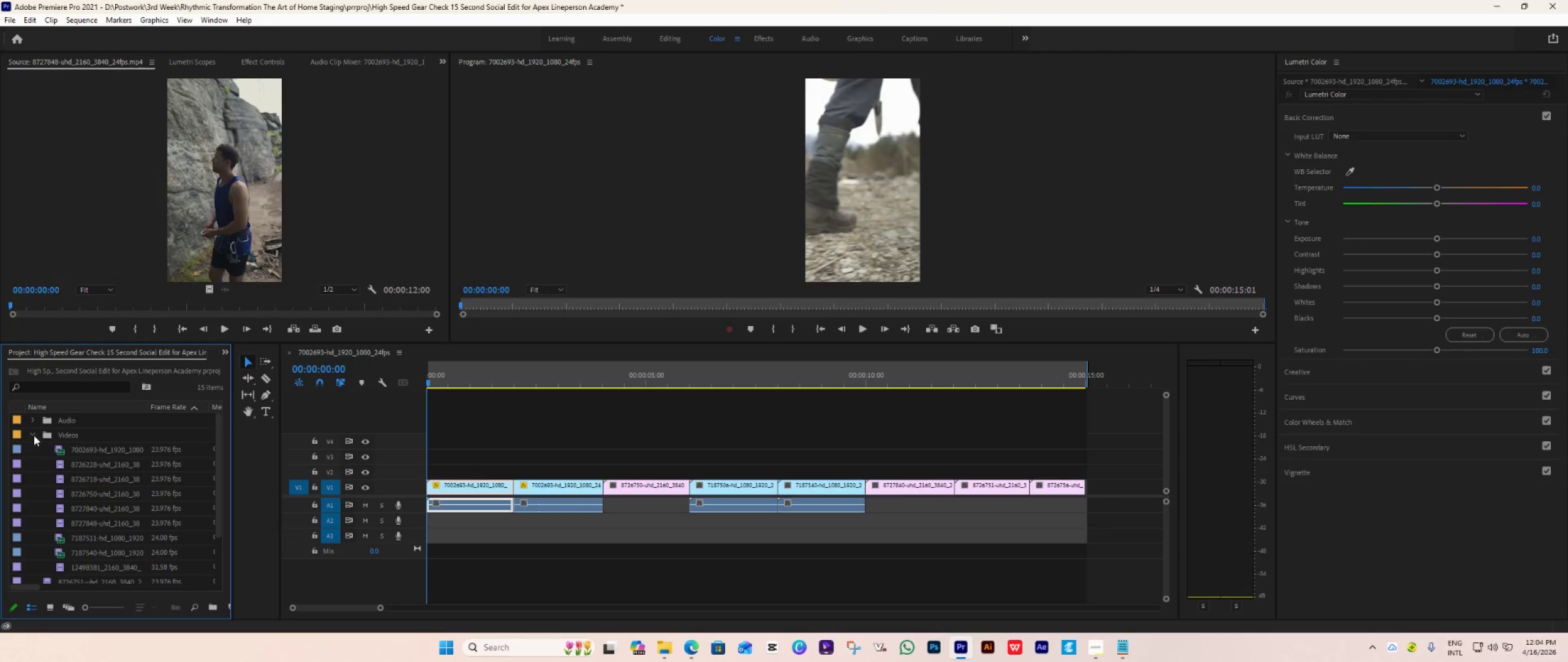 
left_click([31, 433])
 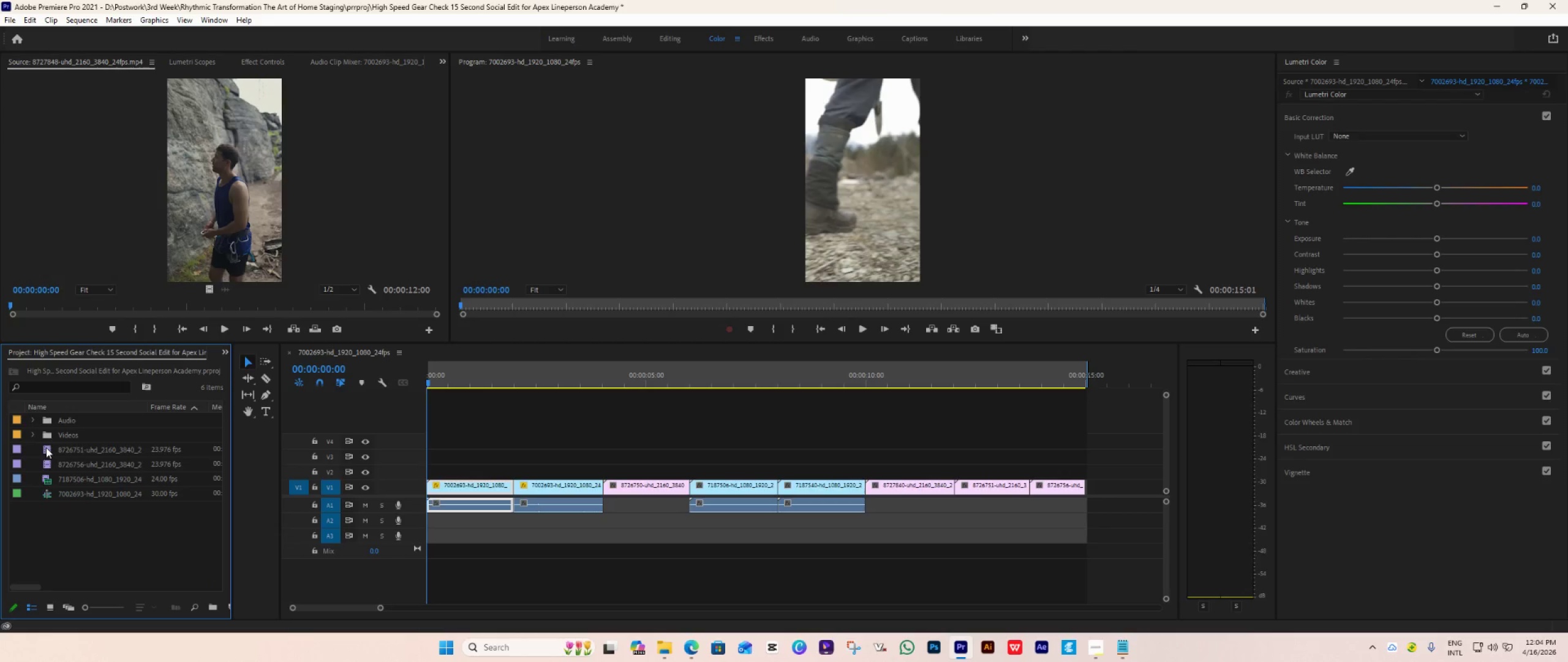 
left_click([58, 450])
 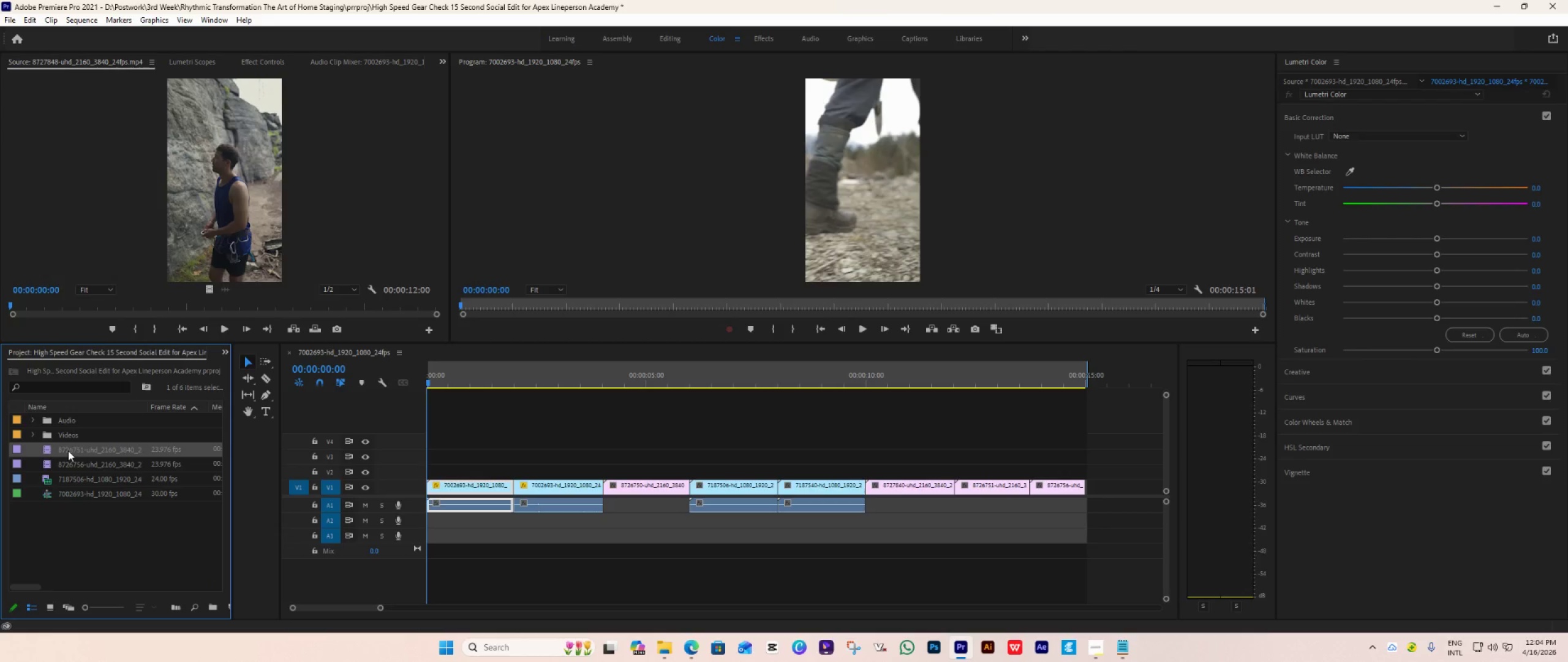 
left_click_drag(start_coordinate=[68, 451], to_coordinate=[61, 437])
 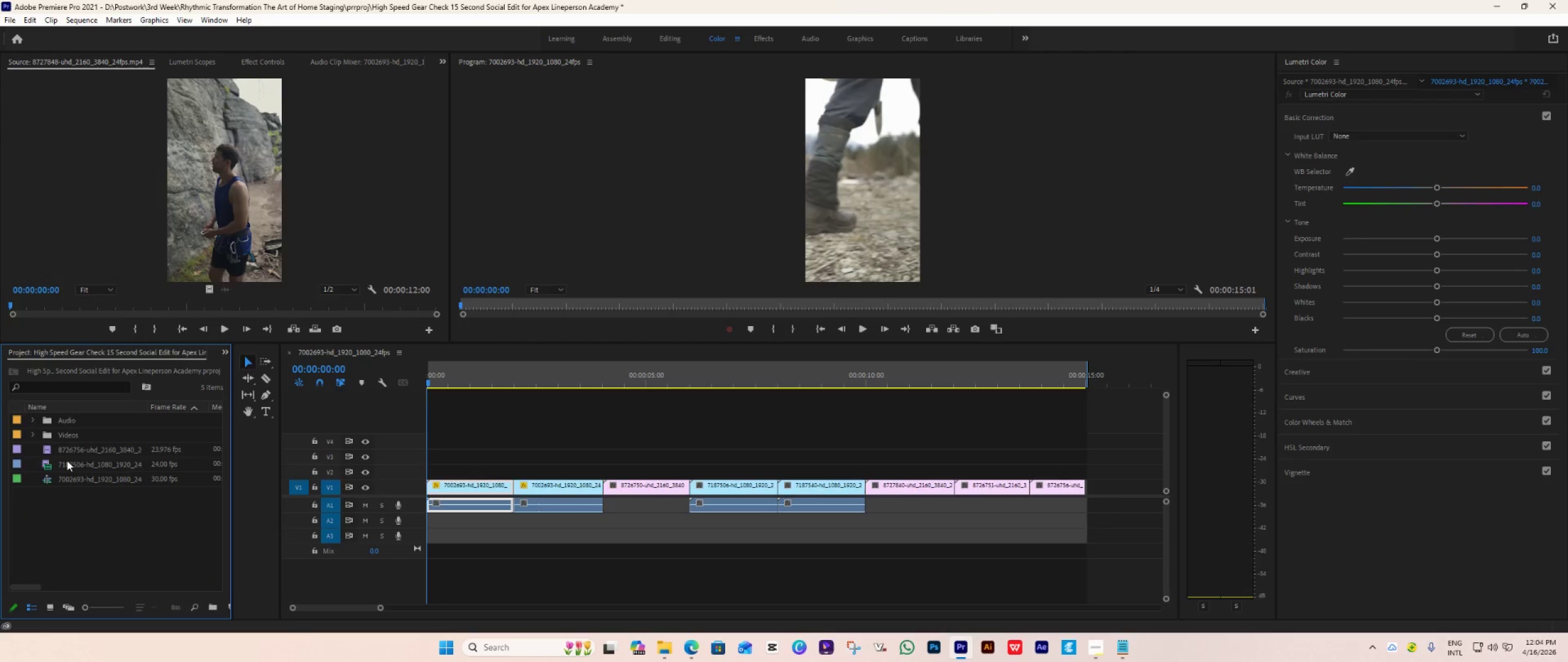 
left_click([67, 460])
 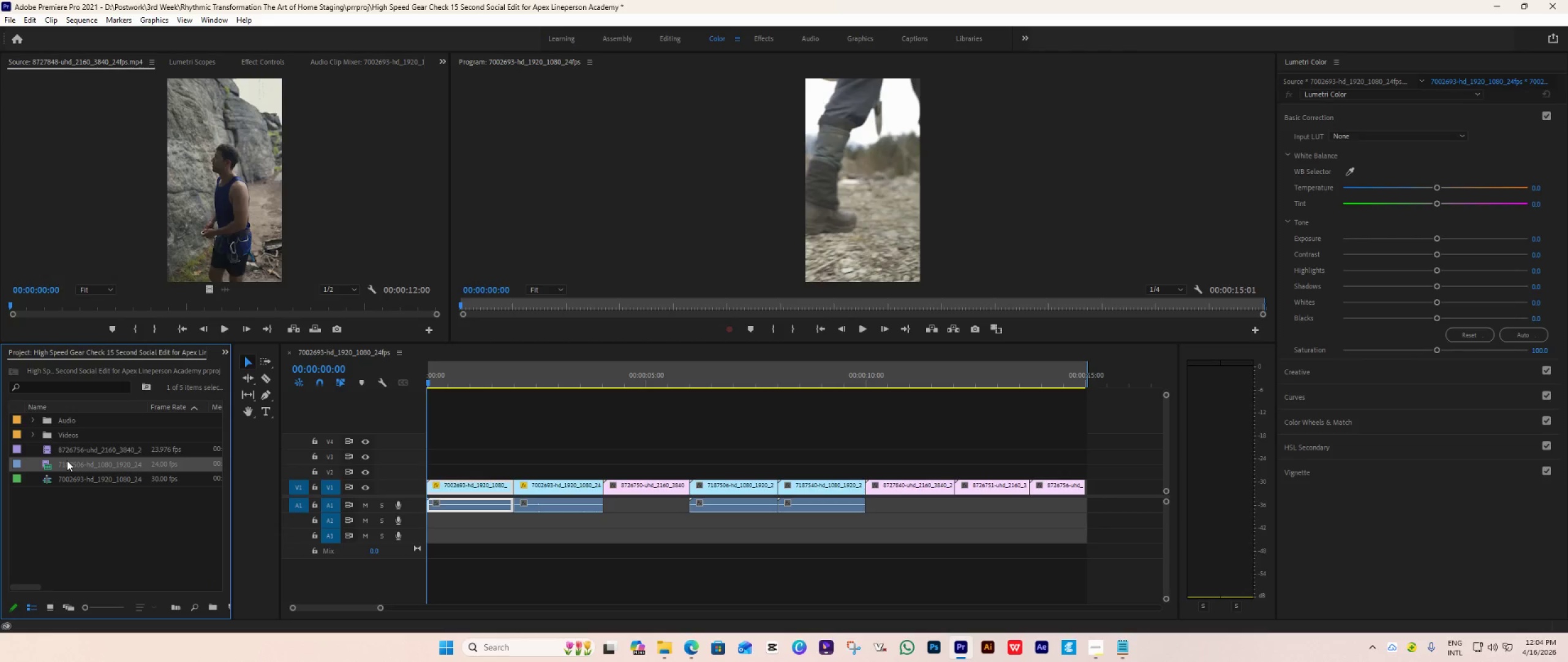 
left_click_drag(start_coordinate=[67, 460], to_coordinate=[67, 434])
 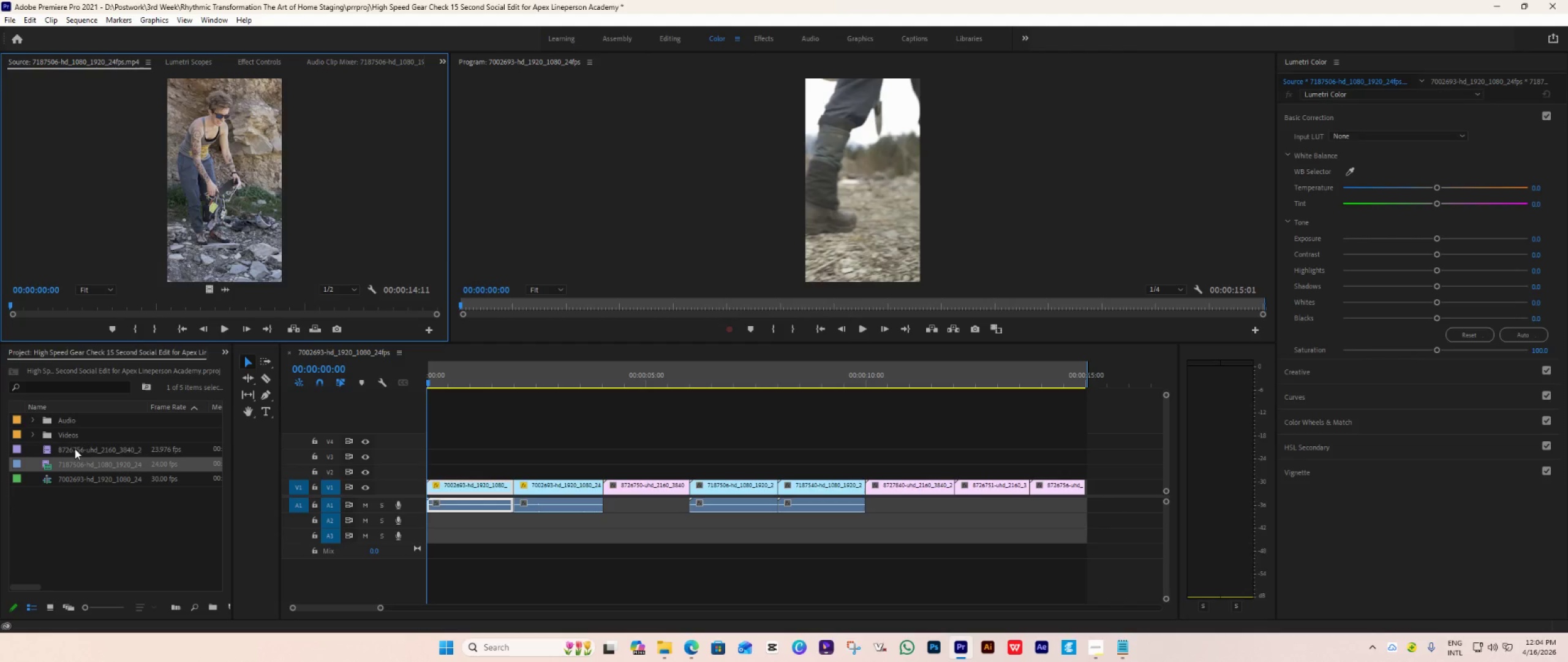 
left_click_drag(start_coordinate=[75, 449], to_coordinate=[74, 438])
 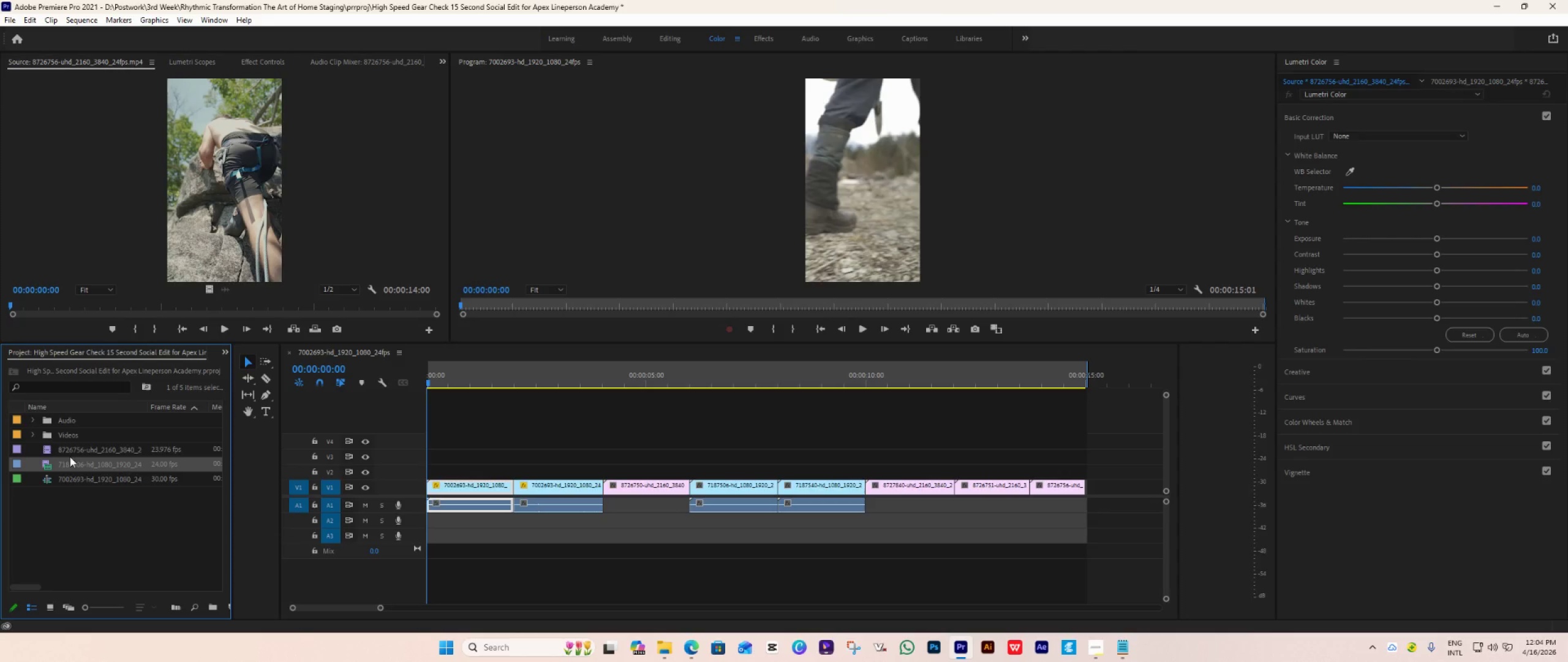 
left_click([70, 457])
 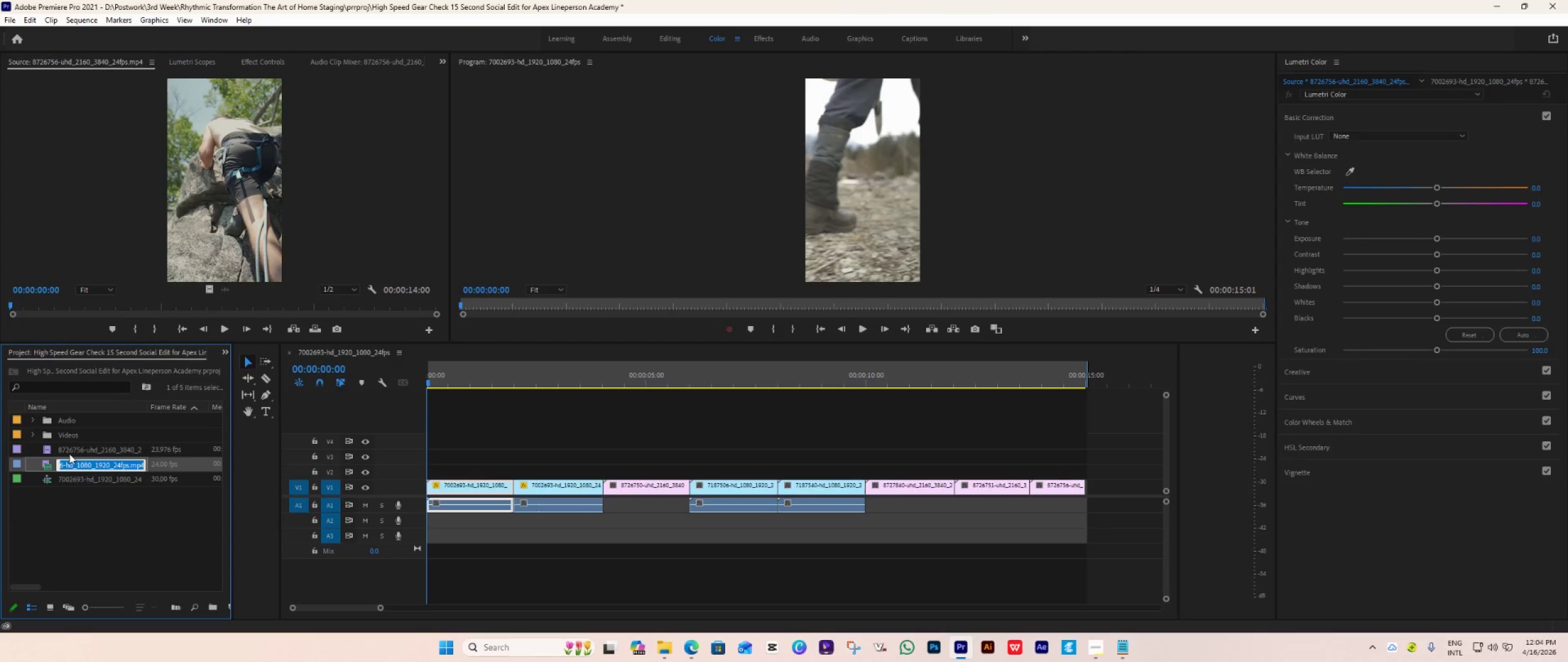 
left_click([69, 454])
 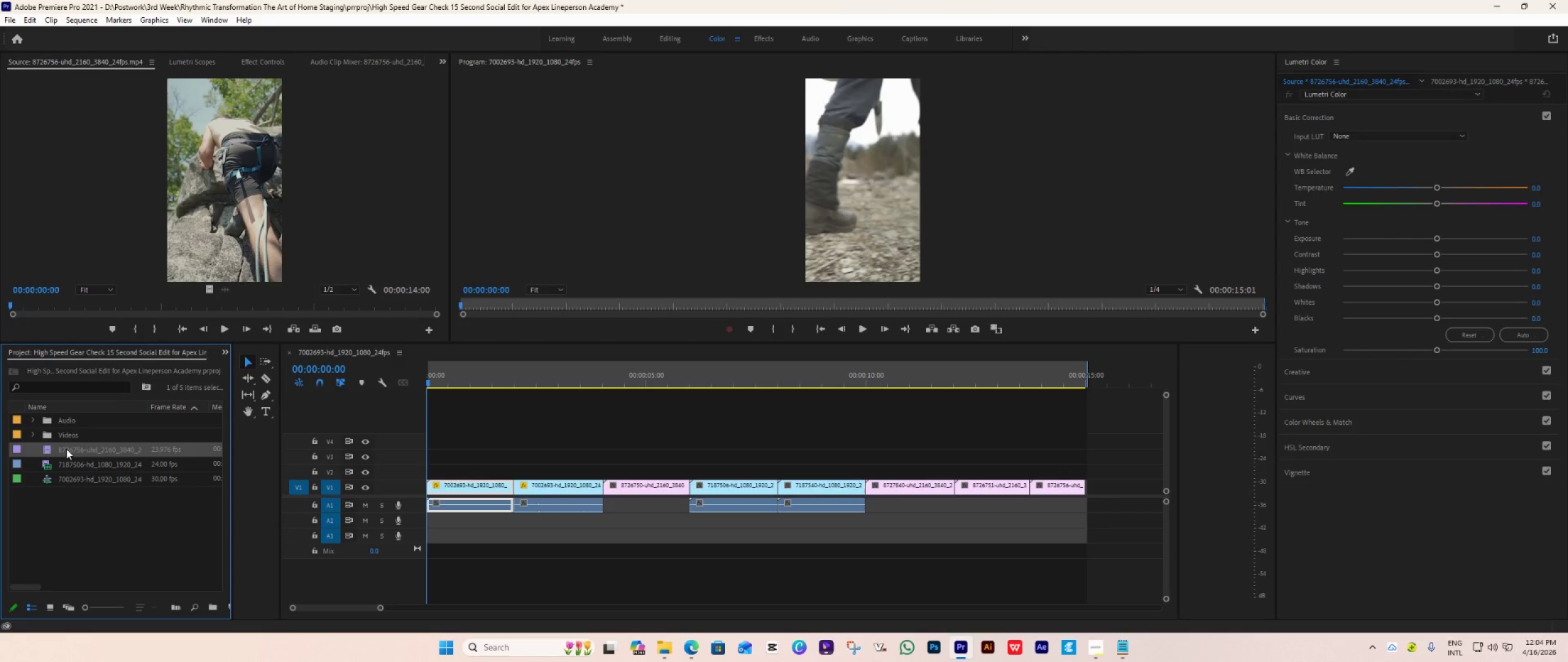 
left_click_drag(start_coordinate=[66, 449], to_coordinate=[66, 432])
 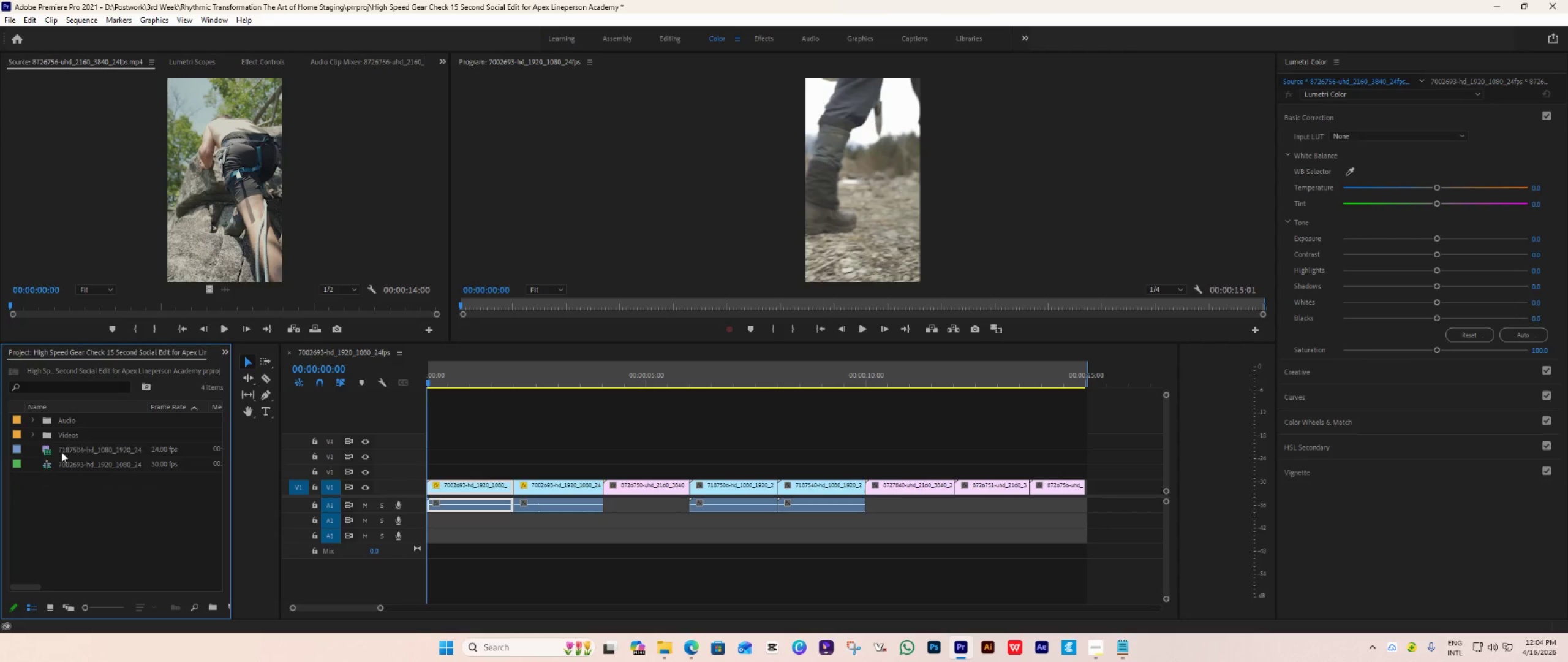 
left_click([61, 452])
 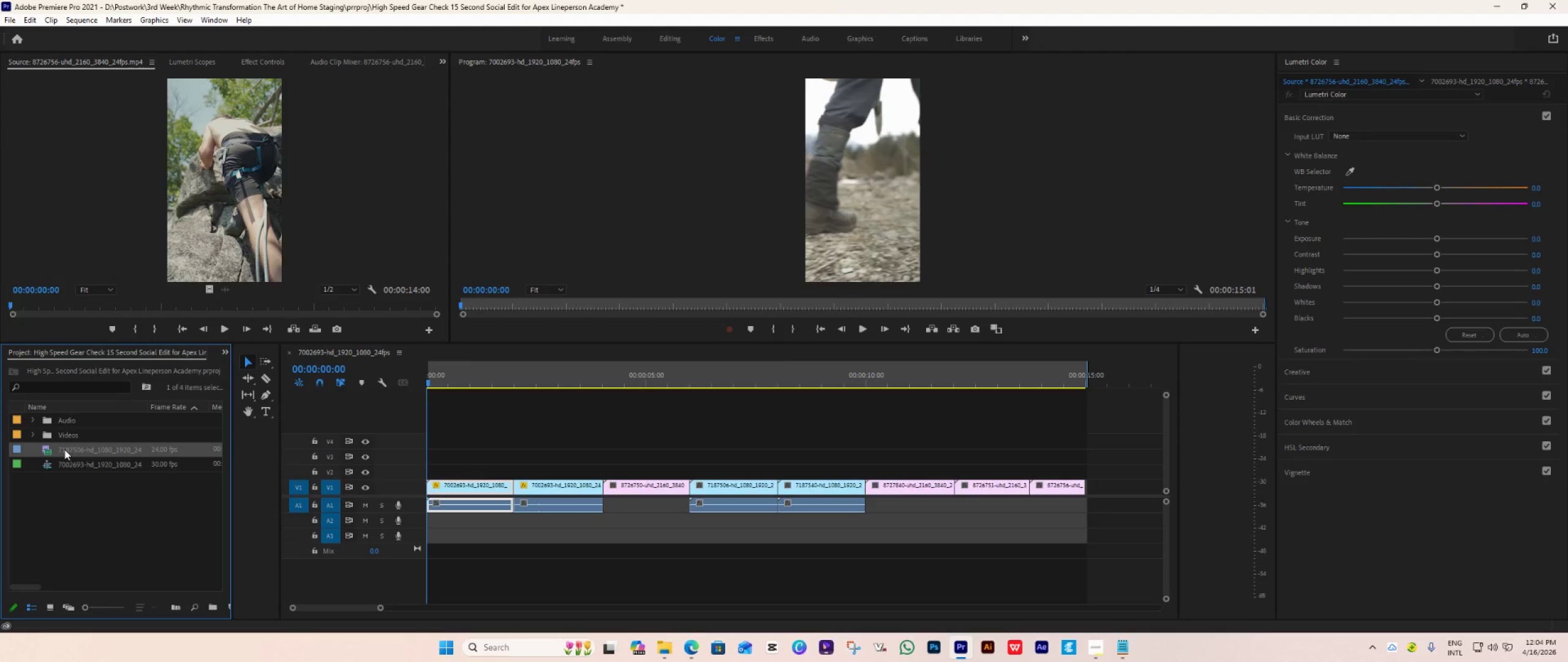 
left_click_drag(start_coordinate=[64, 449], to_coordinate=[64, 435])
 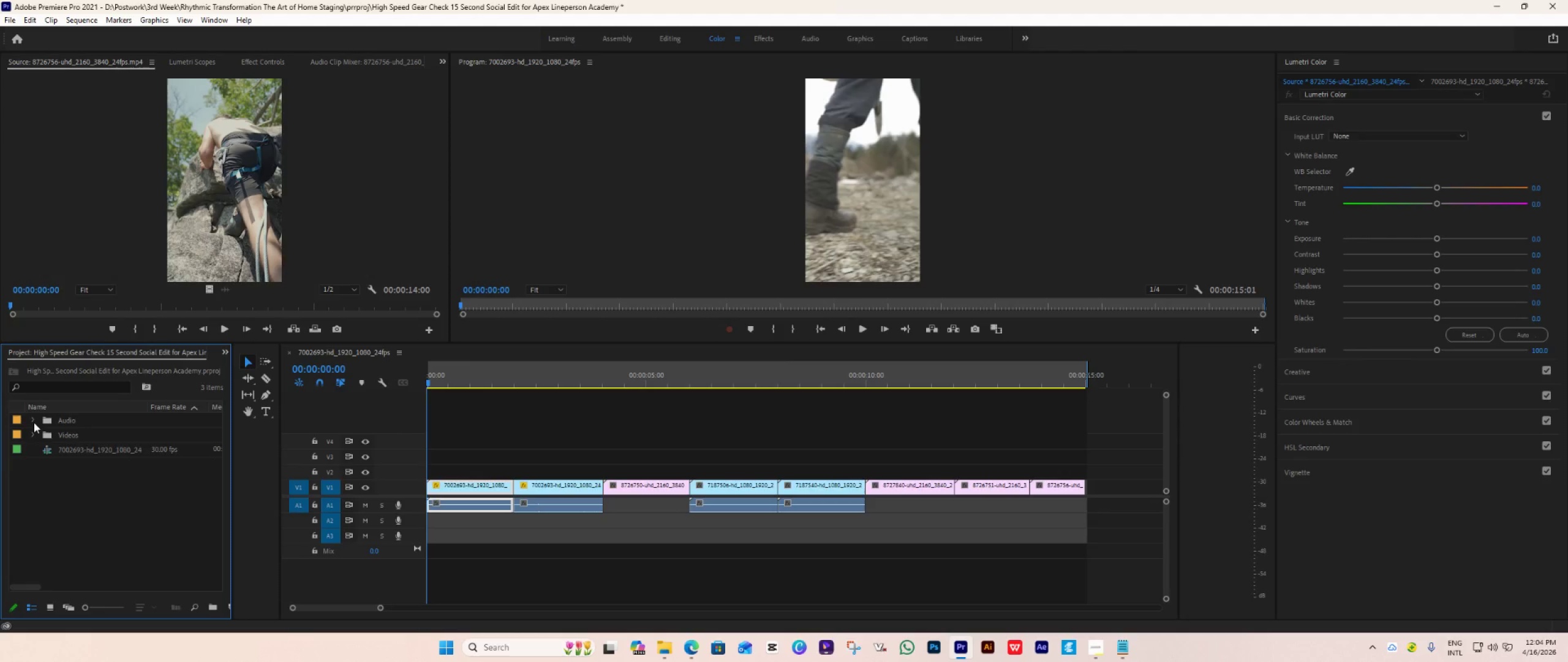 
left_click([34, 422])
 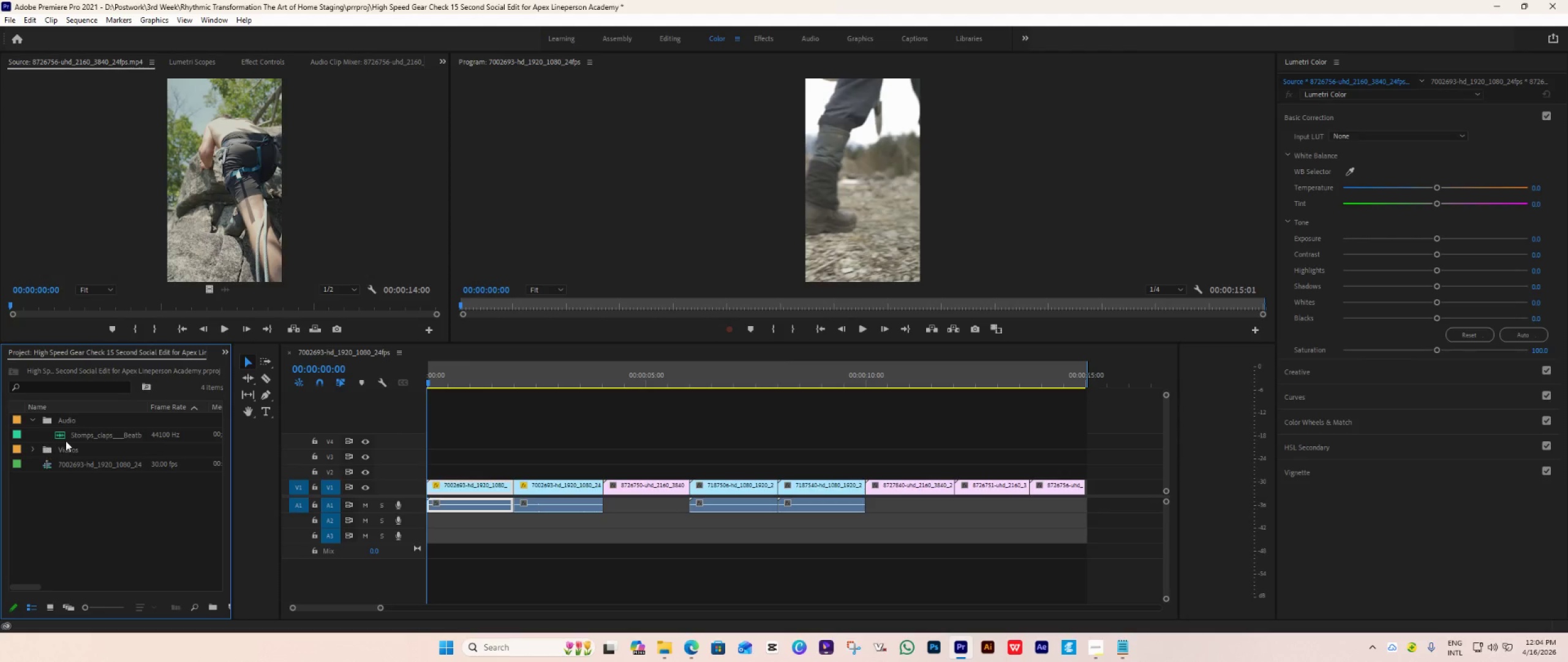 
left_click([68, 436])
 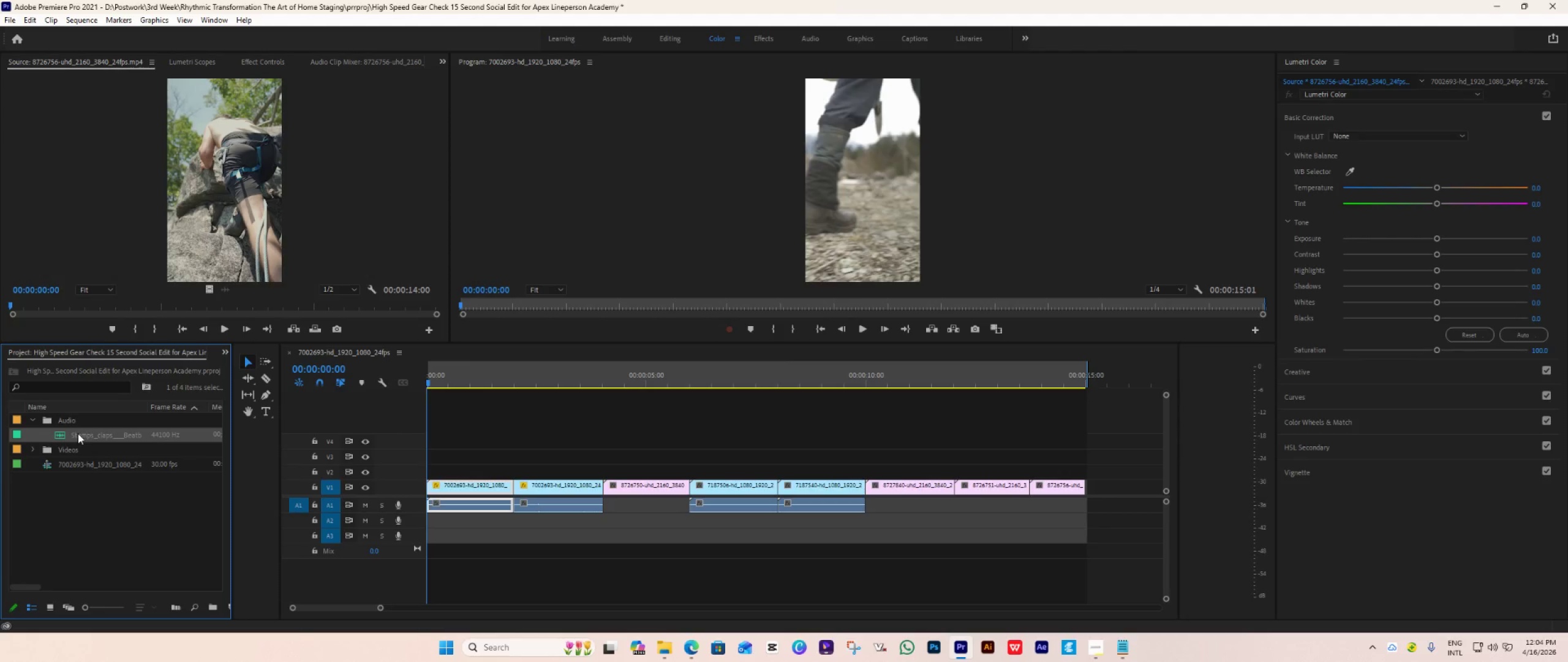 
left_click_drag(start_coordinate=[78, 433], to_coordinate=[412, 521])
 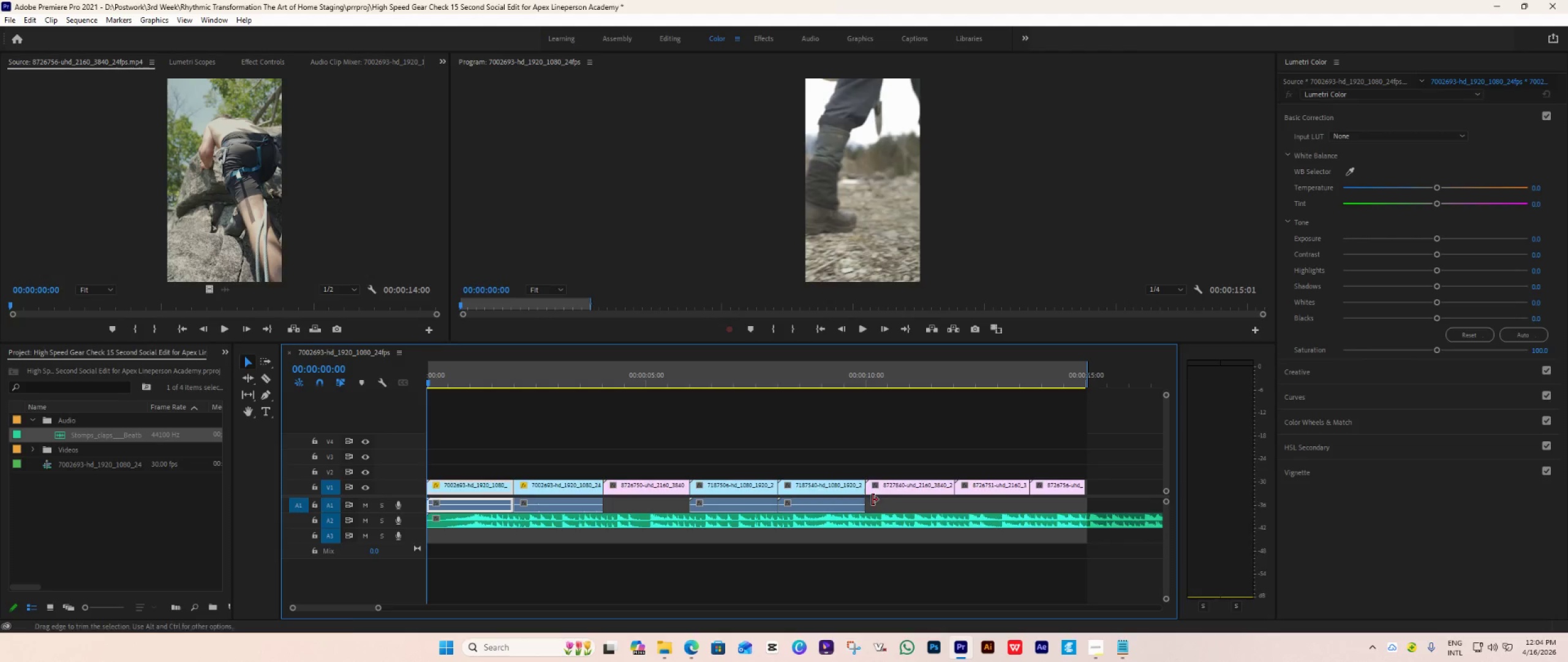 
left_click_drag(start_coordinate=[888, 501], to_coordinate=[428, 509])
 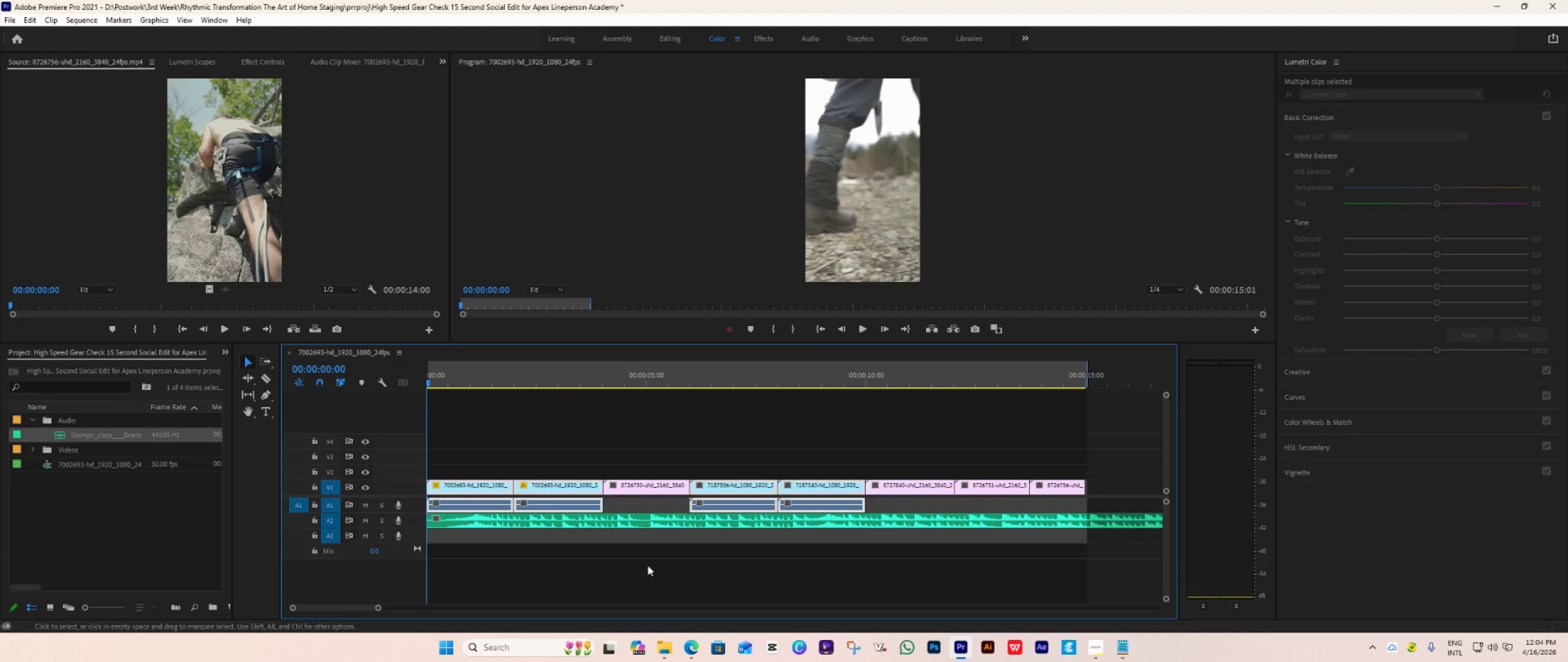 
left_click([685, 577])
 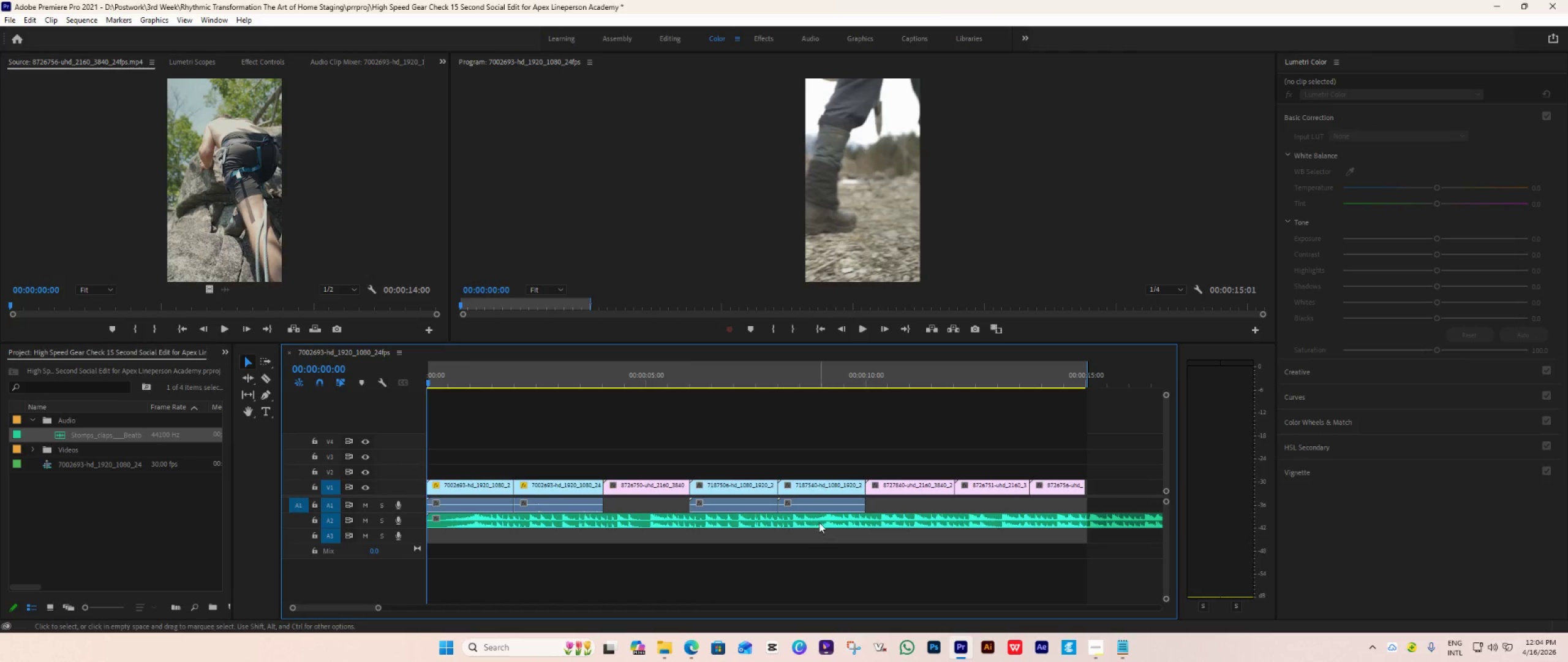 
hold_key(key=AltLeft, duration=3.06)
left_click_drag(start_coordinate=[900, 503], to_coordinate=[443, 504])
 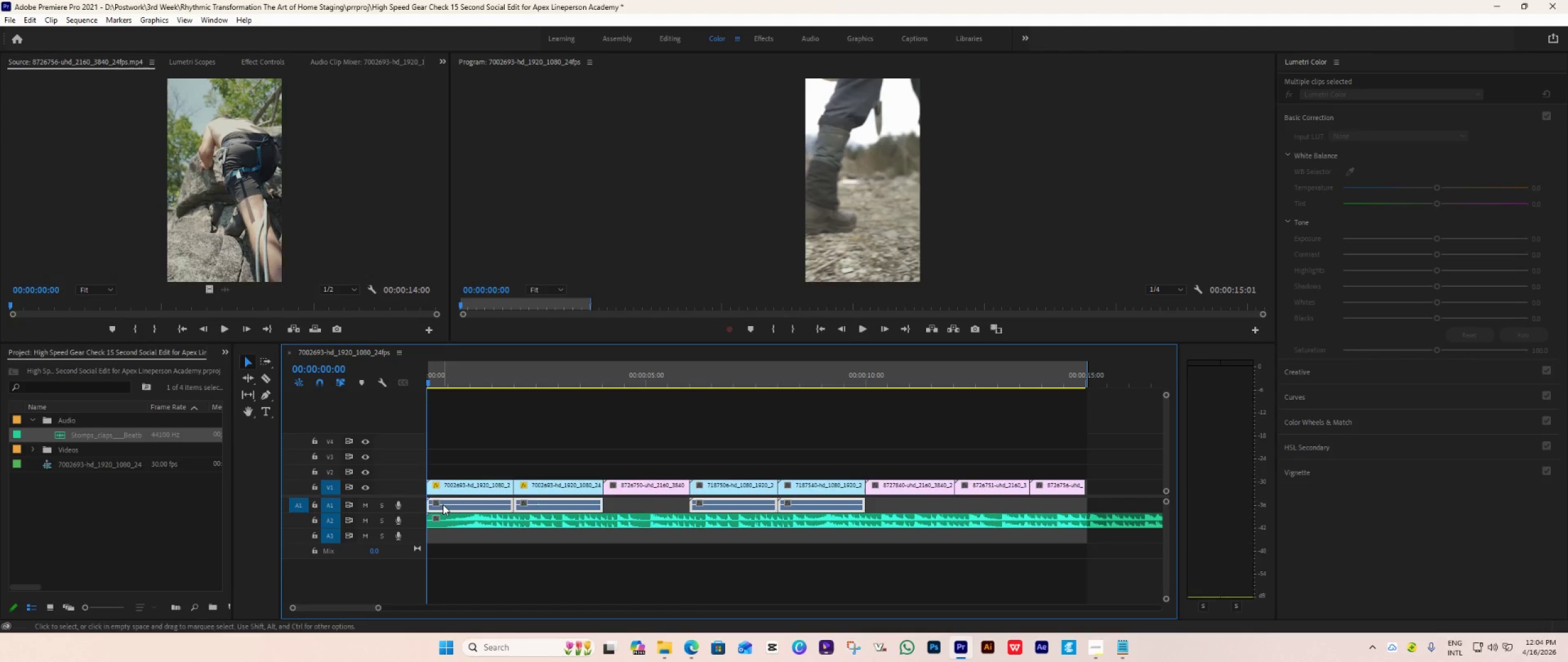 
key(Delete)
 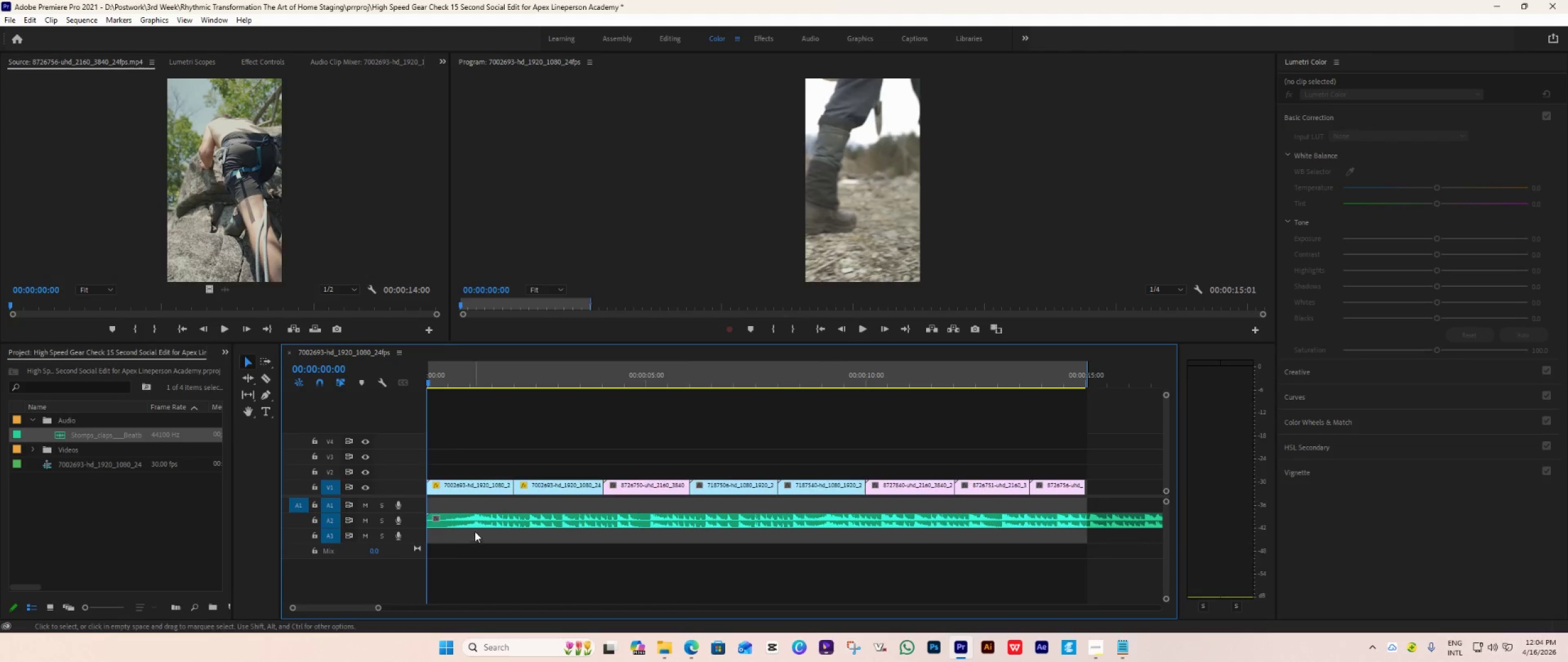 
left_click_drag(start_coordinate=[477, 523], to_coordinate=[475, 508])
 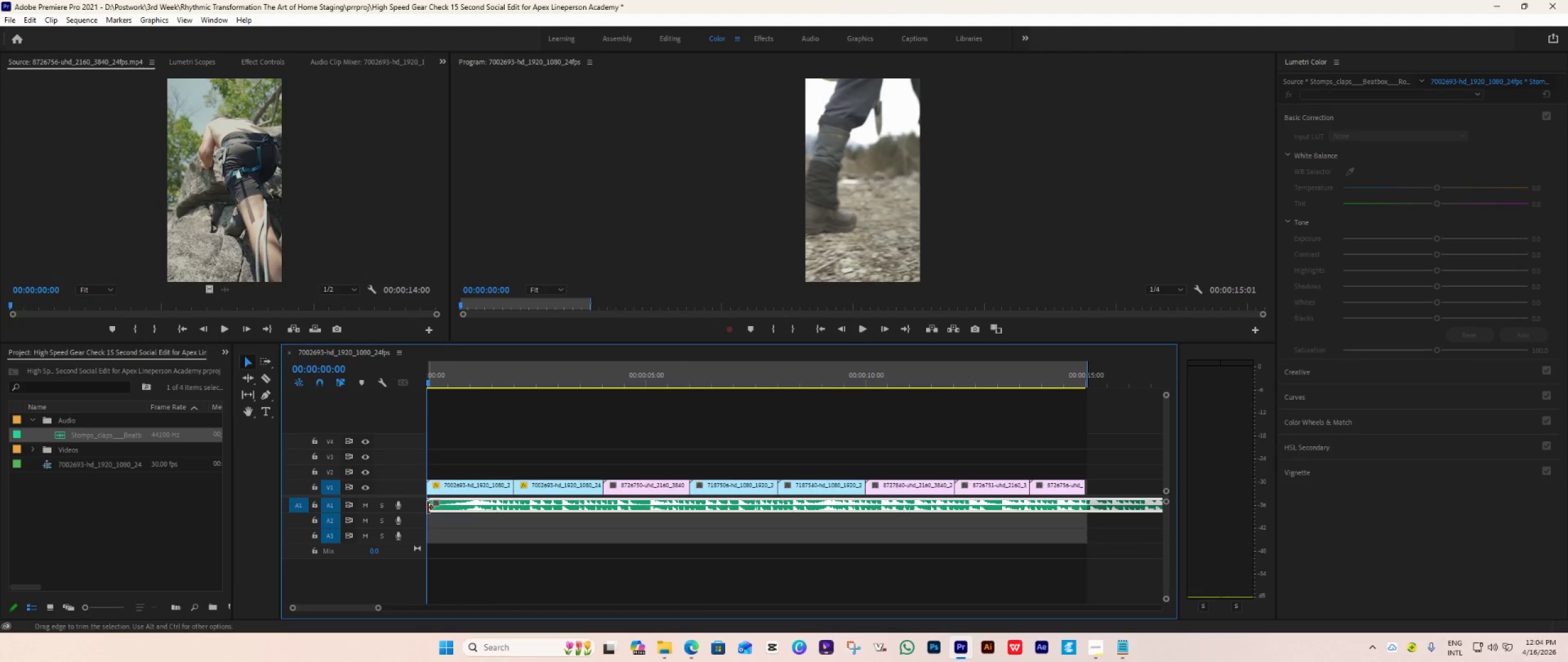 
left_click_drag(start_coordinate=[428, 508], to_coordinate=[451, 517])
 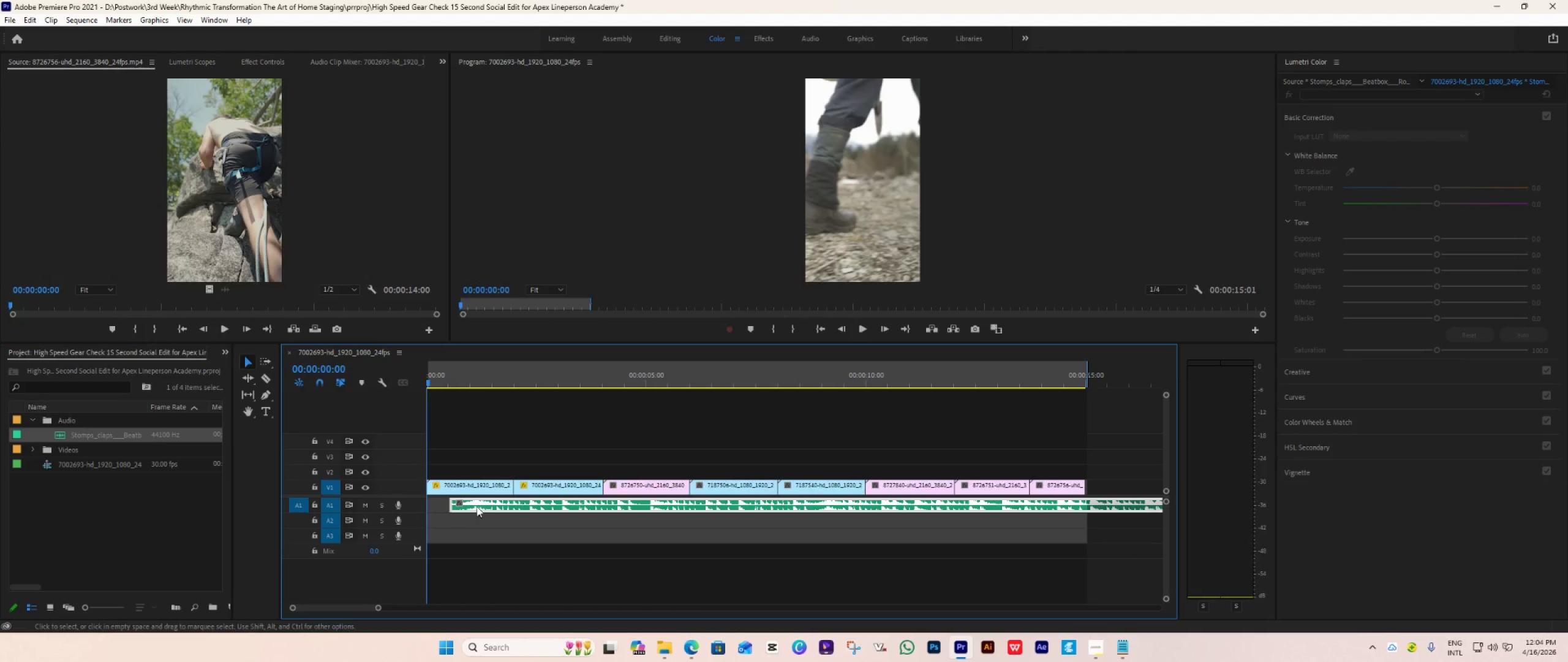 
left_click_drag(start_coordinate=[477, 506], to_coordinate=[449, 508])
 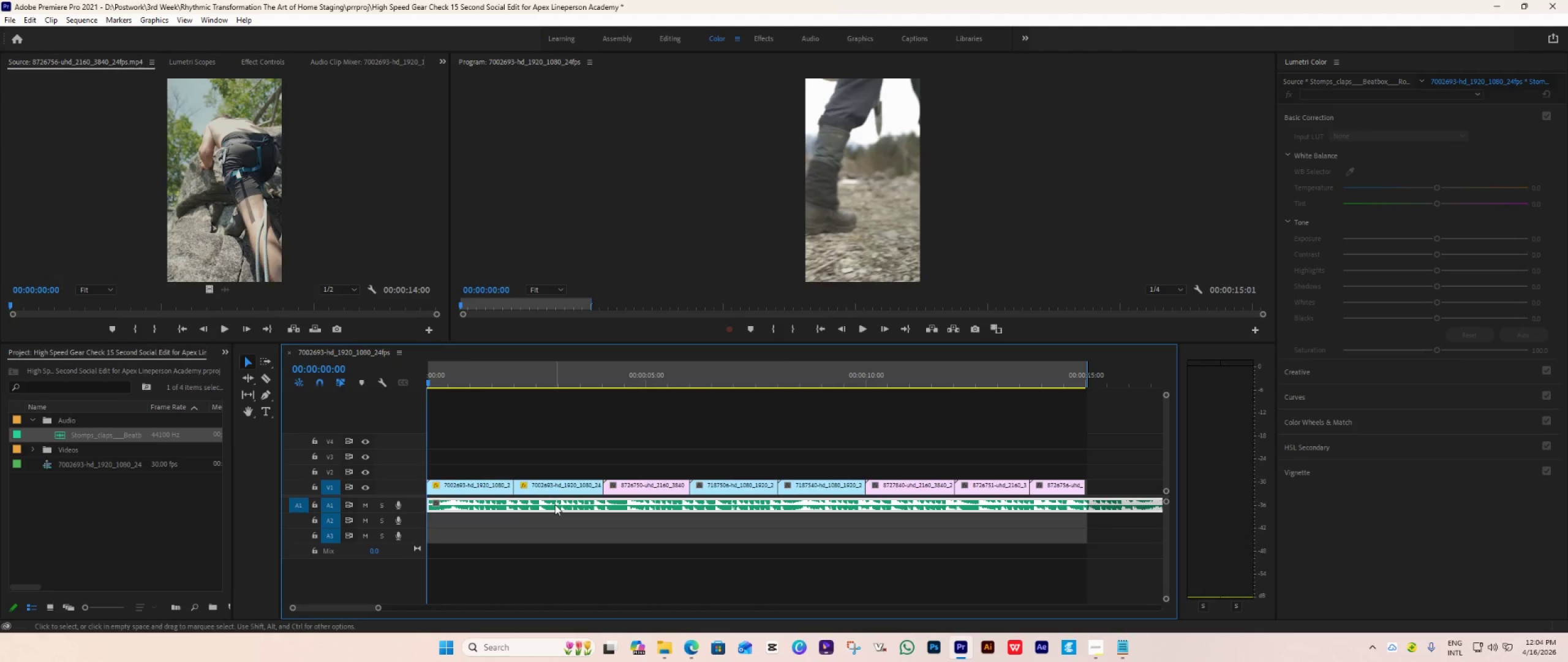 
key(Space)
 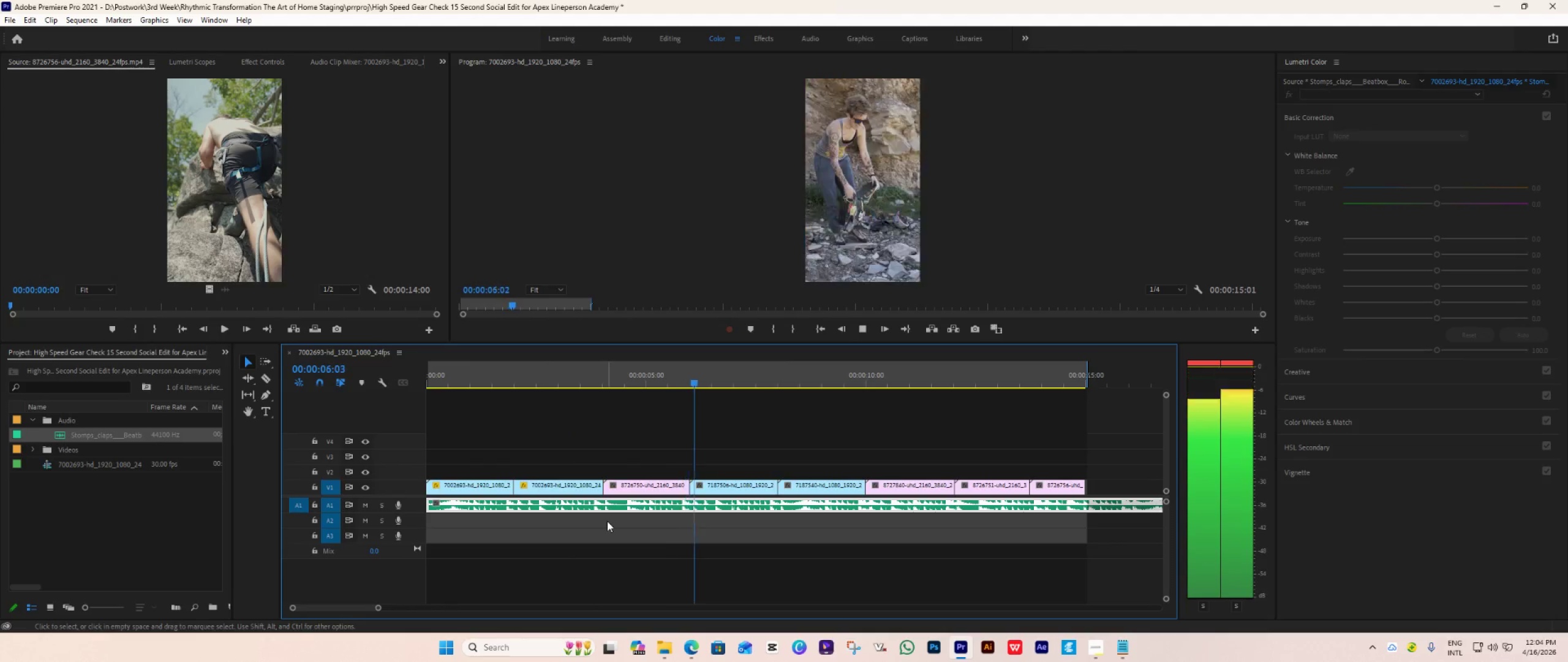 
wait(11.11)
 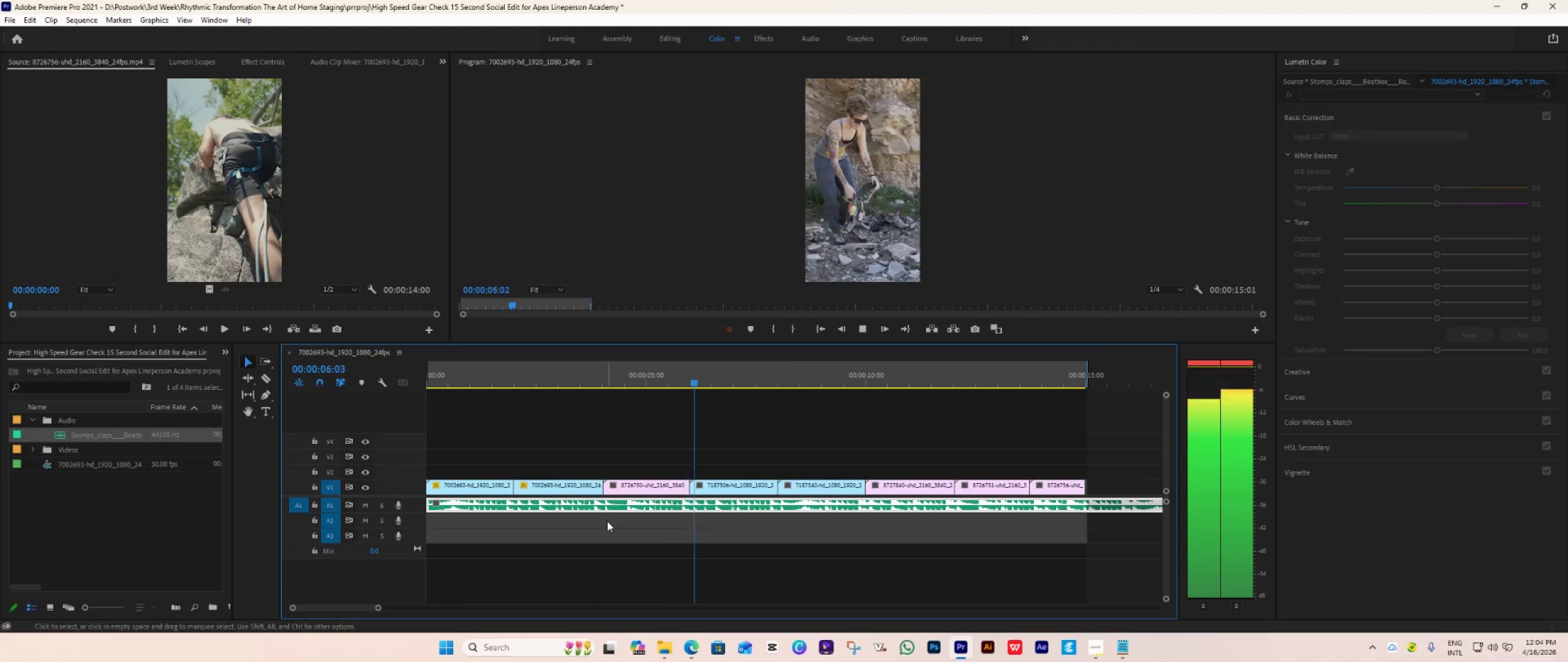 
key(Space)
 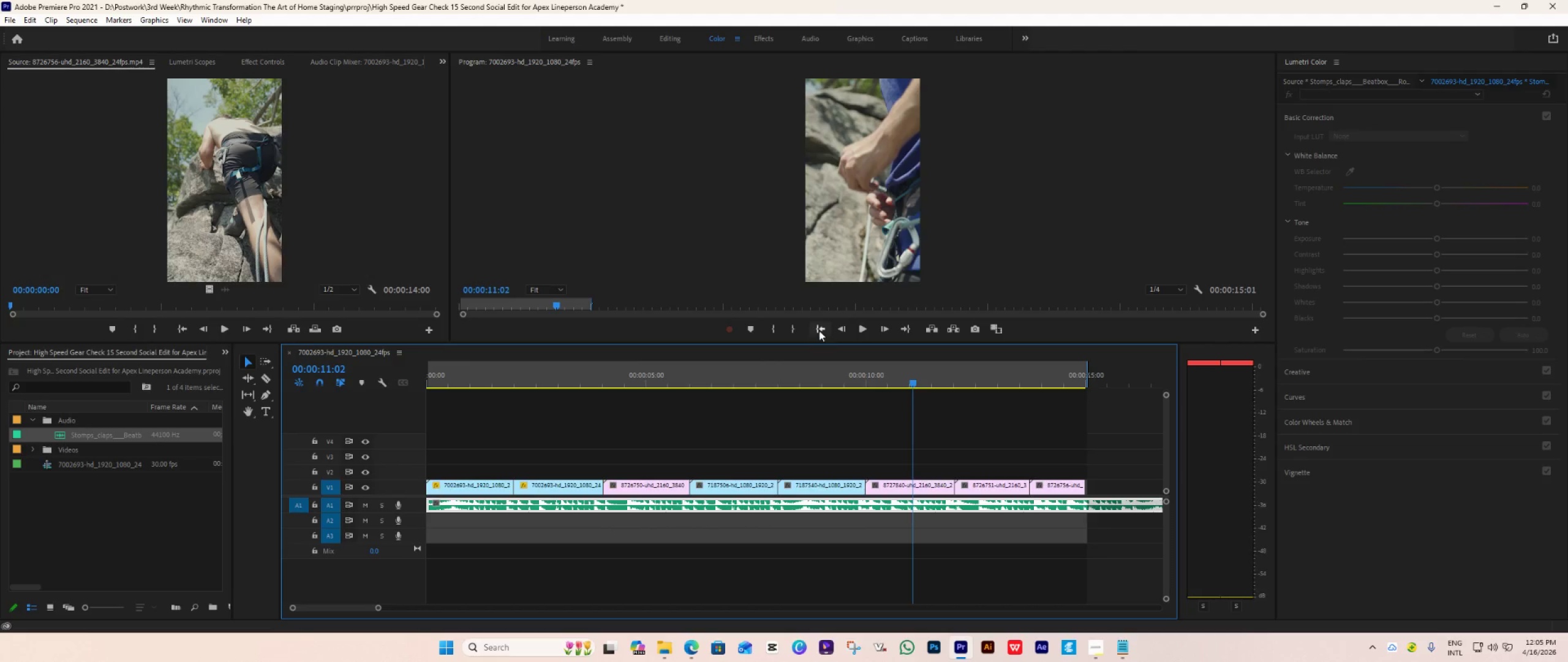 
left_click([819, 329])
 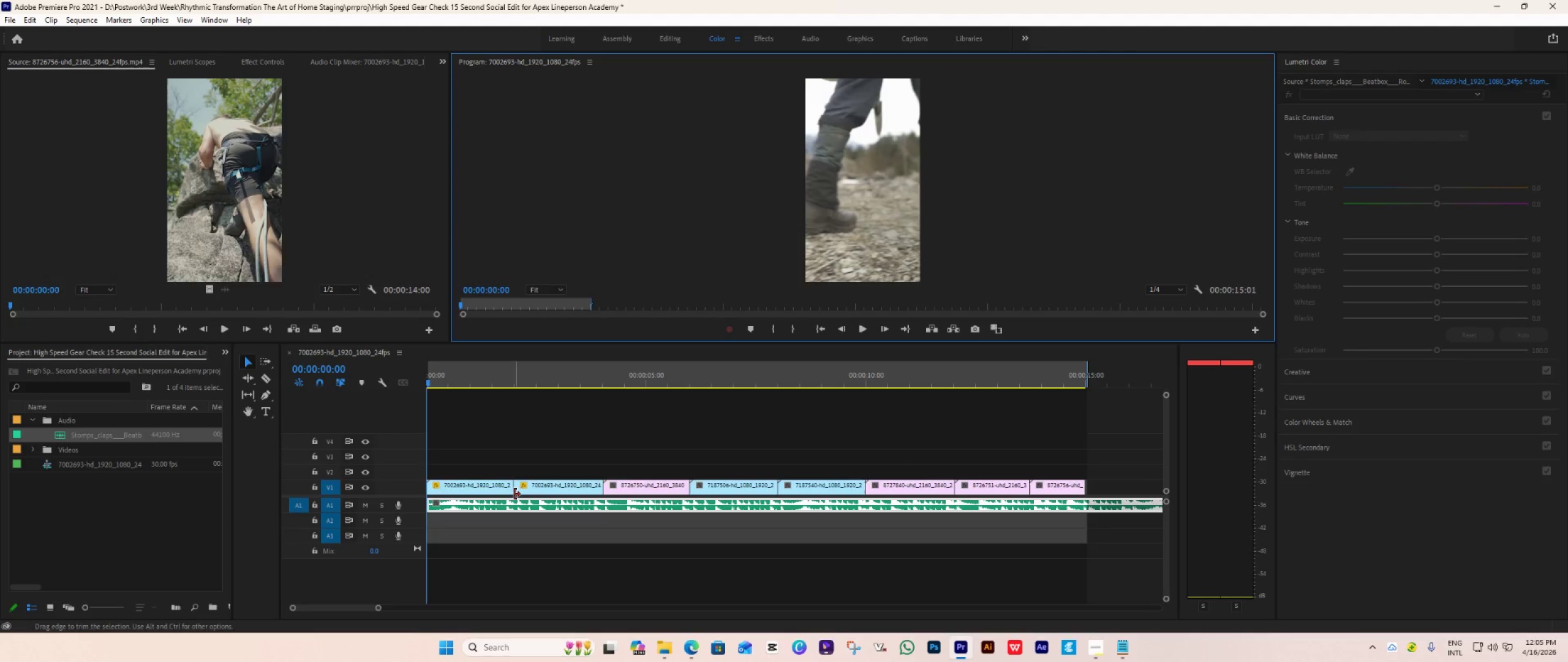 
left_click_drag(start_coordinate=[512, 492], to_coordinate=[505, 511])
 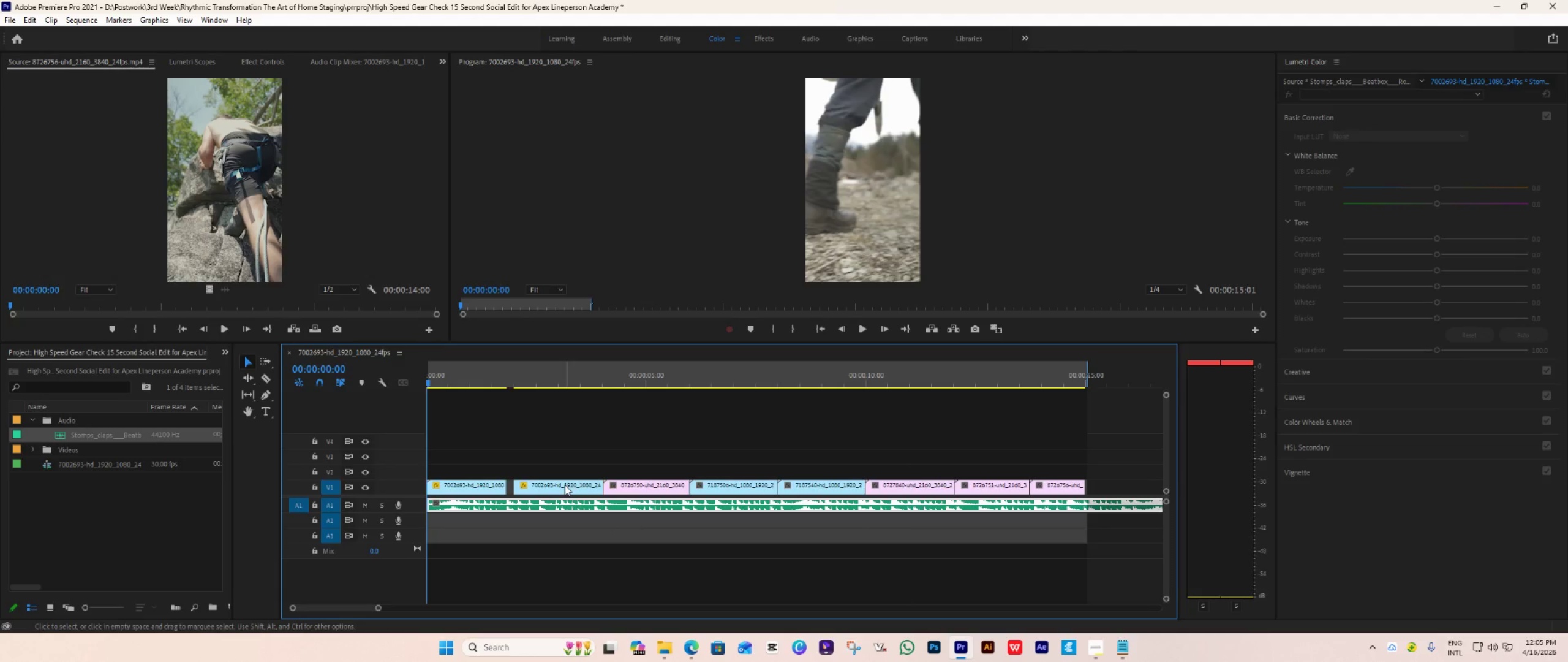 
left_click_drag(start_coordinate=[565, 485], to_coordinate=[557, 489])
 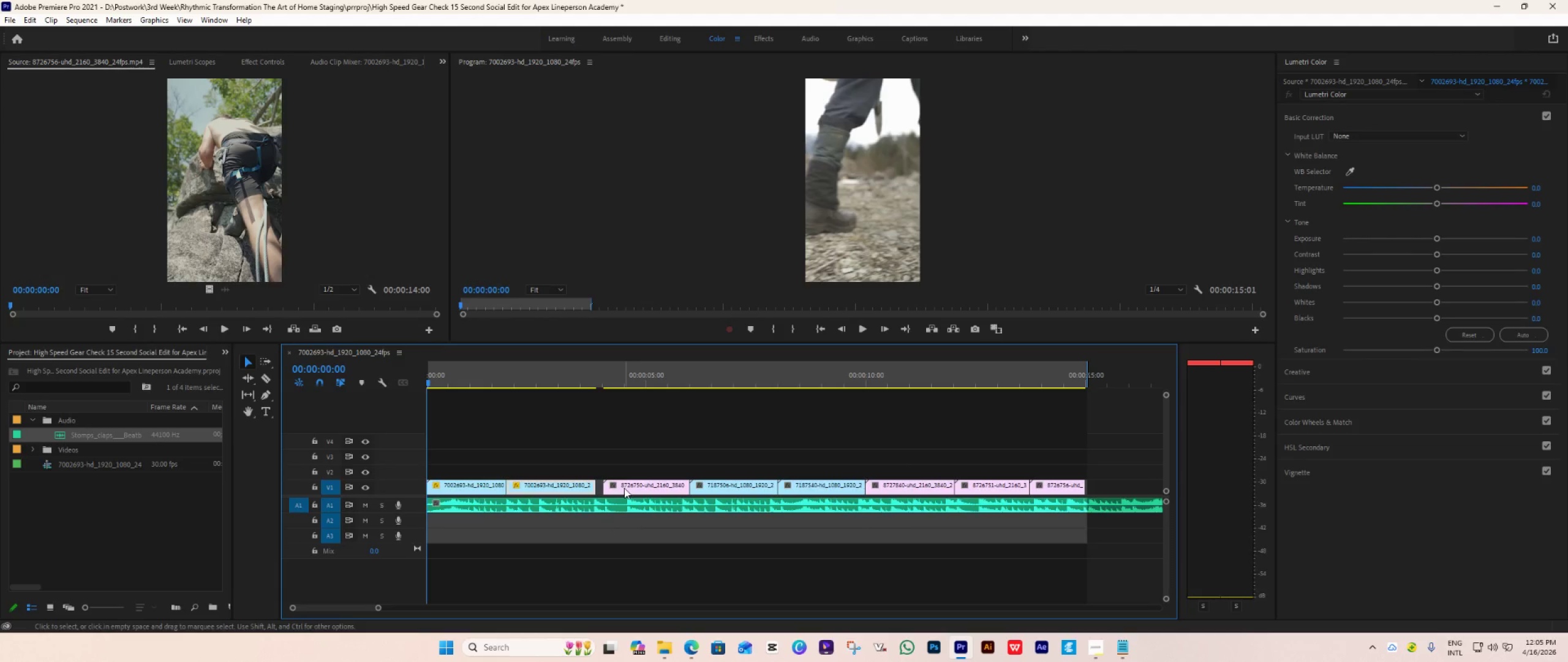 
left_click_drag(start_coordinate=[624, 488], to_coordinate=[625, 494])
 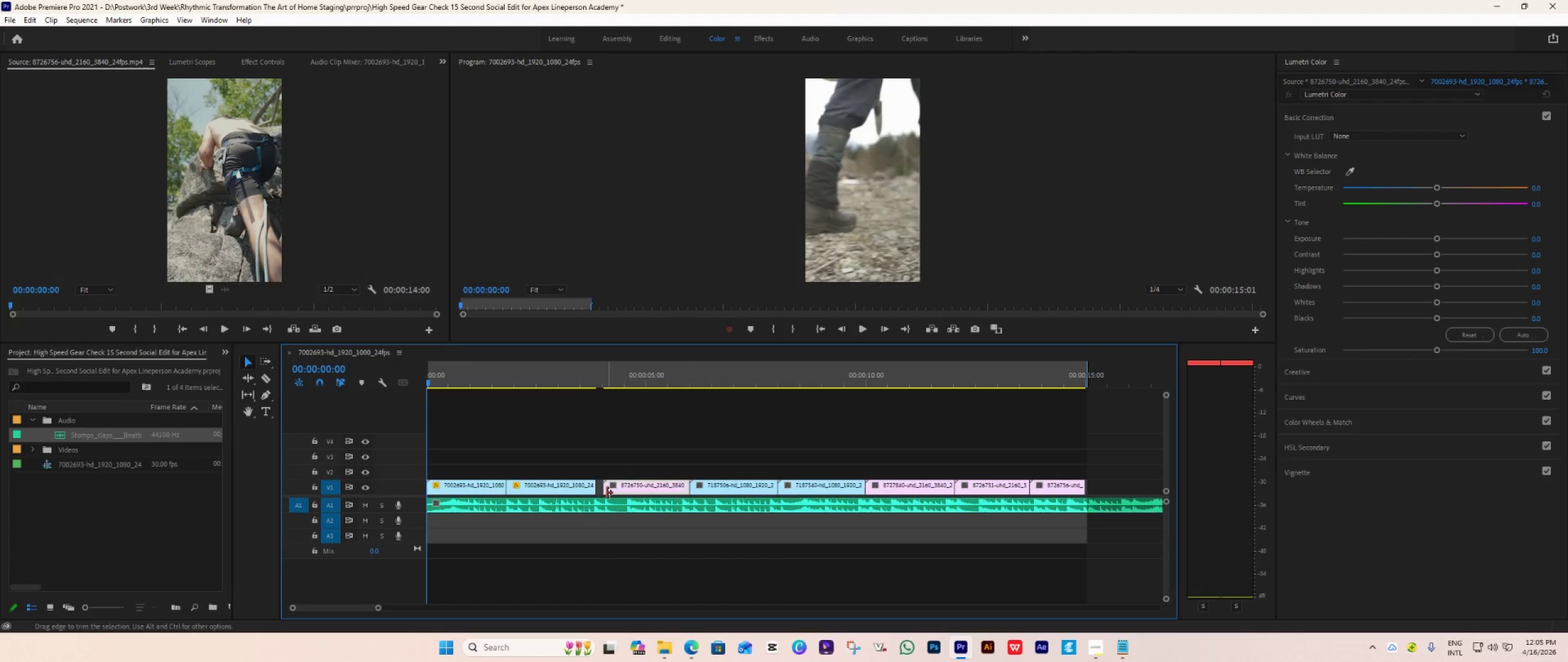 
left_click_drag(start_coordinate=[606, 492], to_coordinate=[598, 494])
 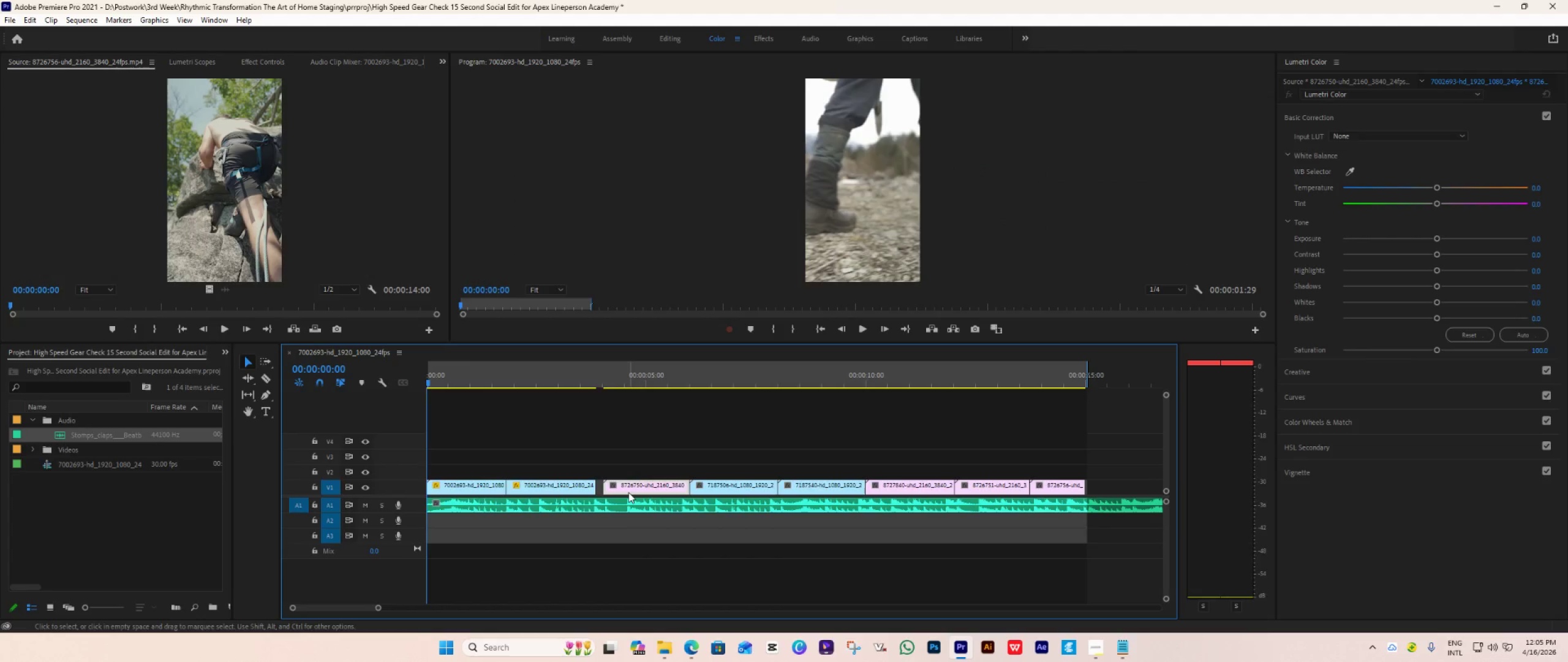 
left_click_drag(start_coordinate=[628, 492], to_coordinate=[620, 492])
 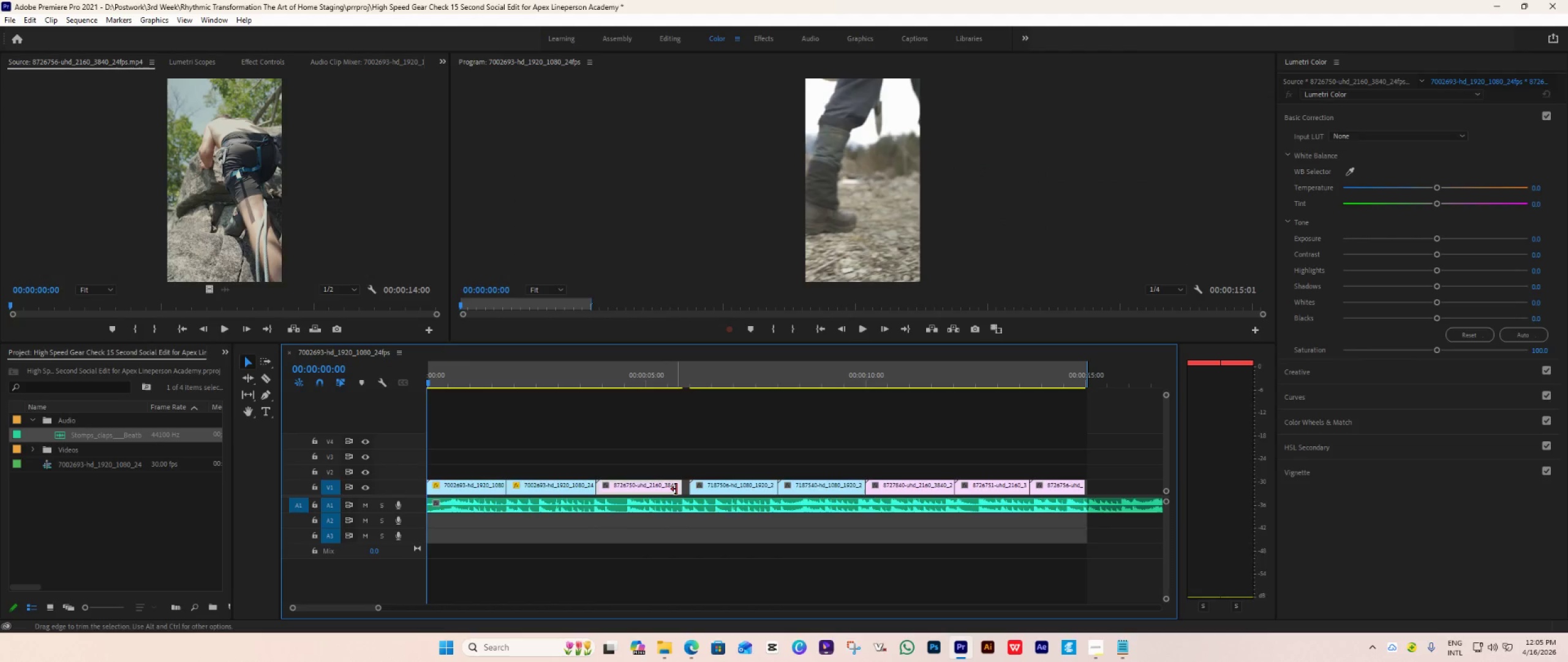 
left_click_drag(start_coordinate=[677, 489], to_coordinate=[691, 492])
 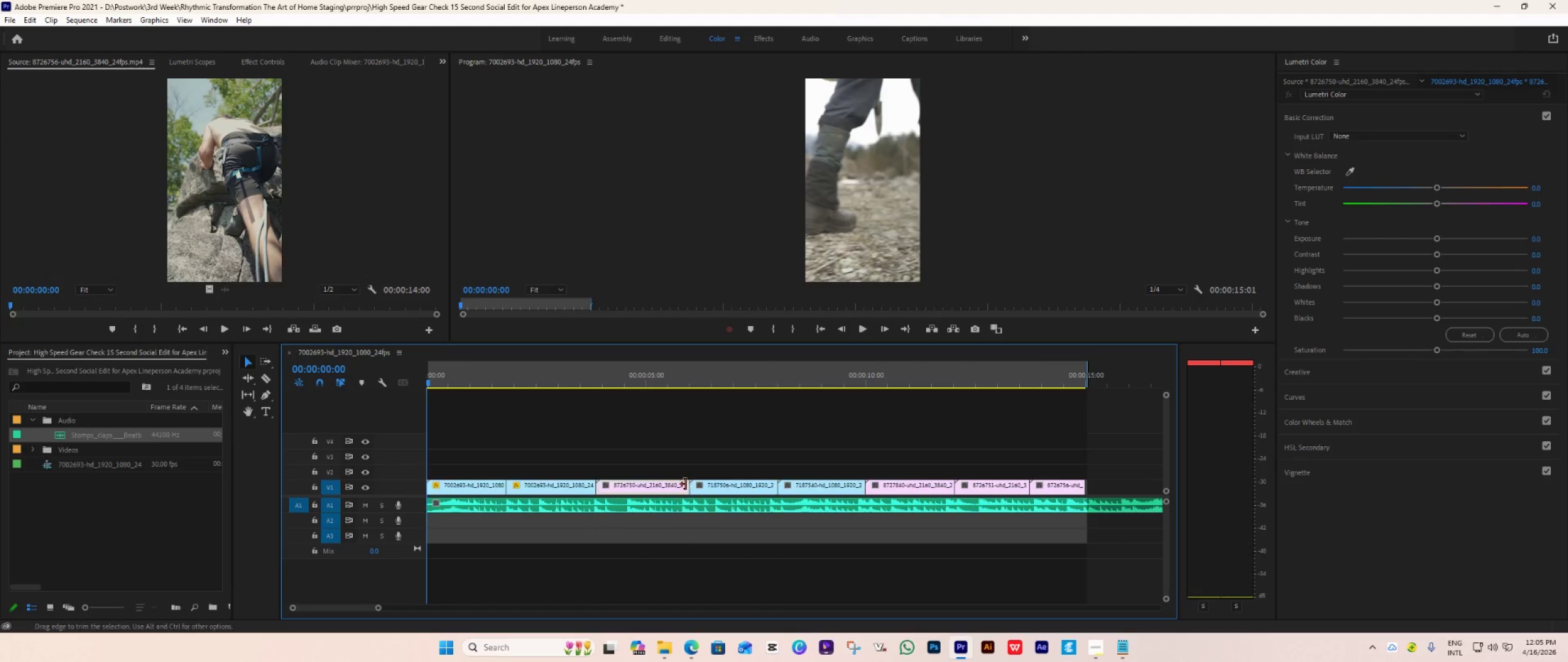 
left_click_drag(start_coordinate=[688, 486], to_coordinate=[681, 510])
 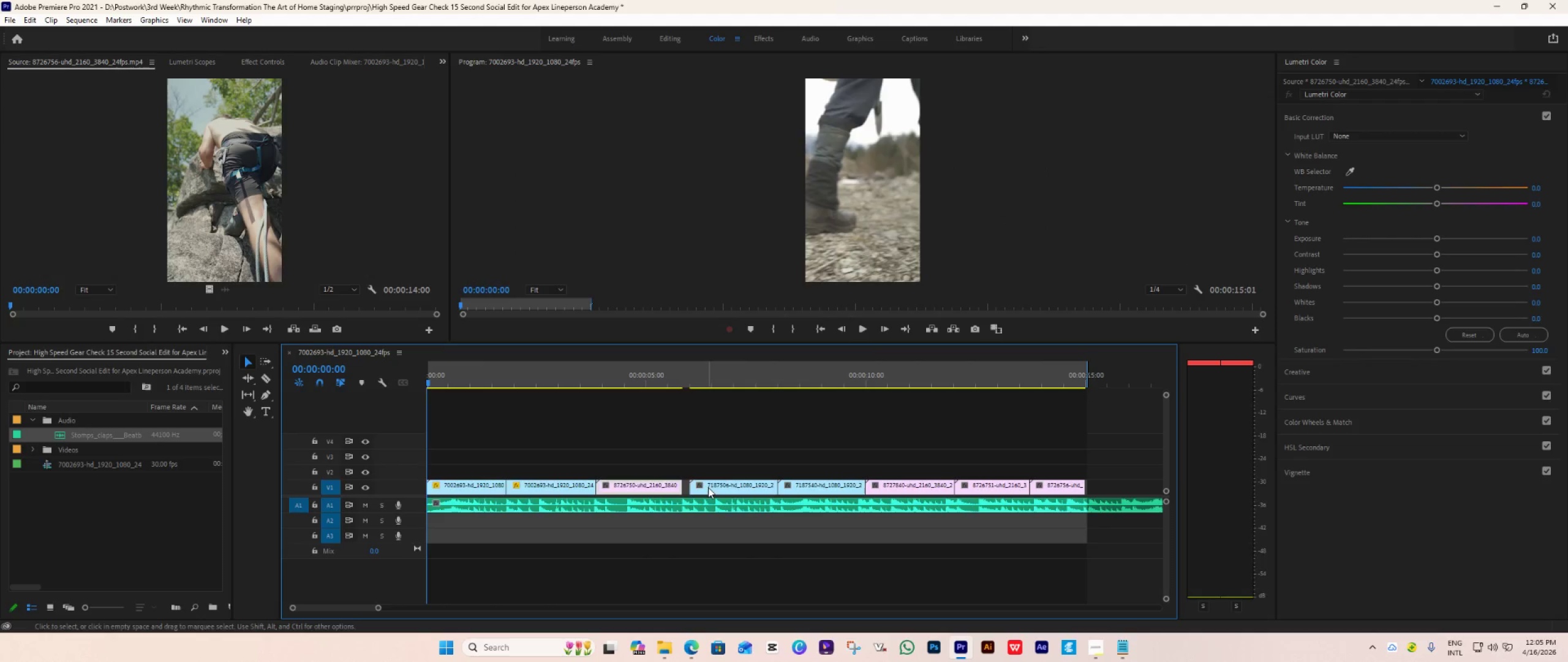 
left_click_drag(start_coordinate=[708, 487], to_coordinate=[703, 488])
 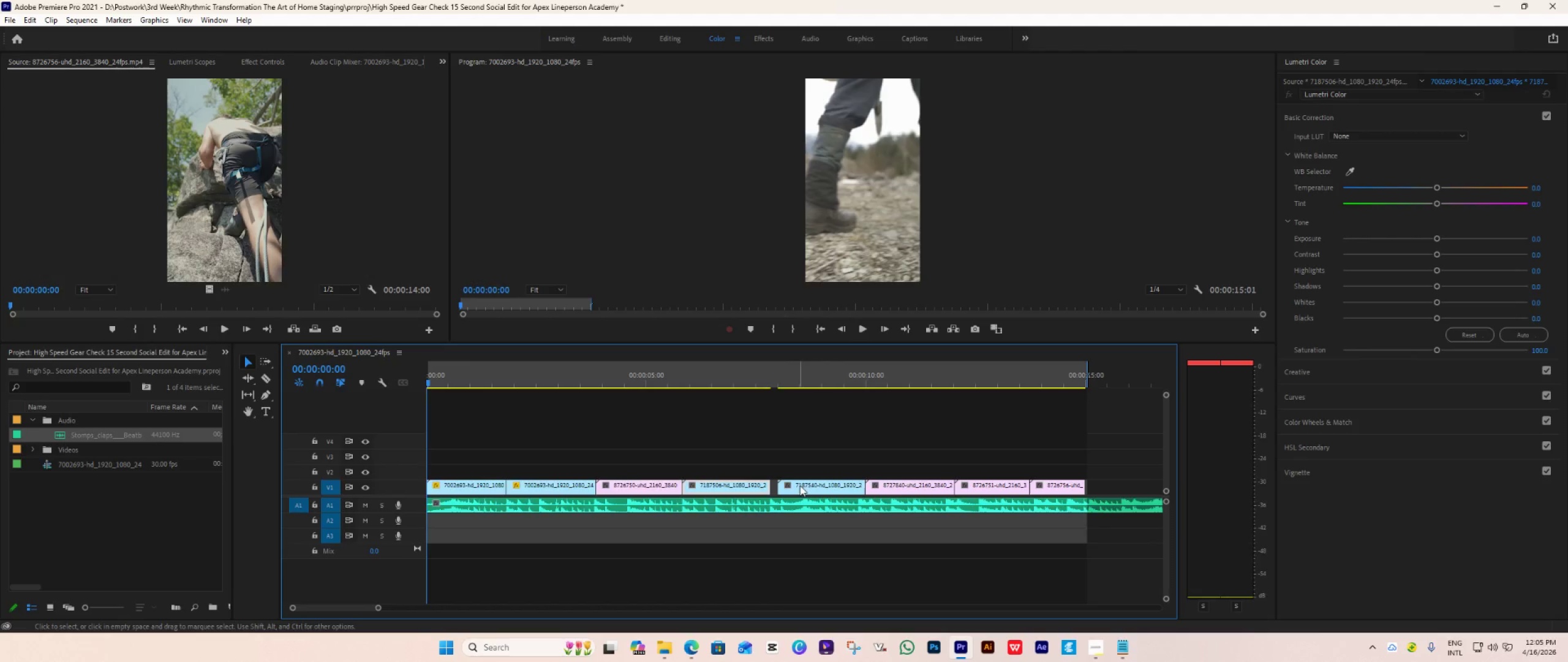 
left_click_drag(start_coordinate=[802, 487], to_coordinate=[797, 490])
 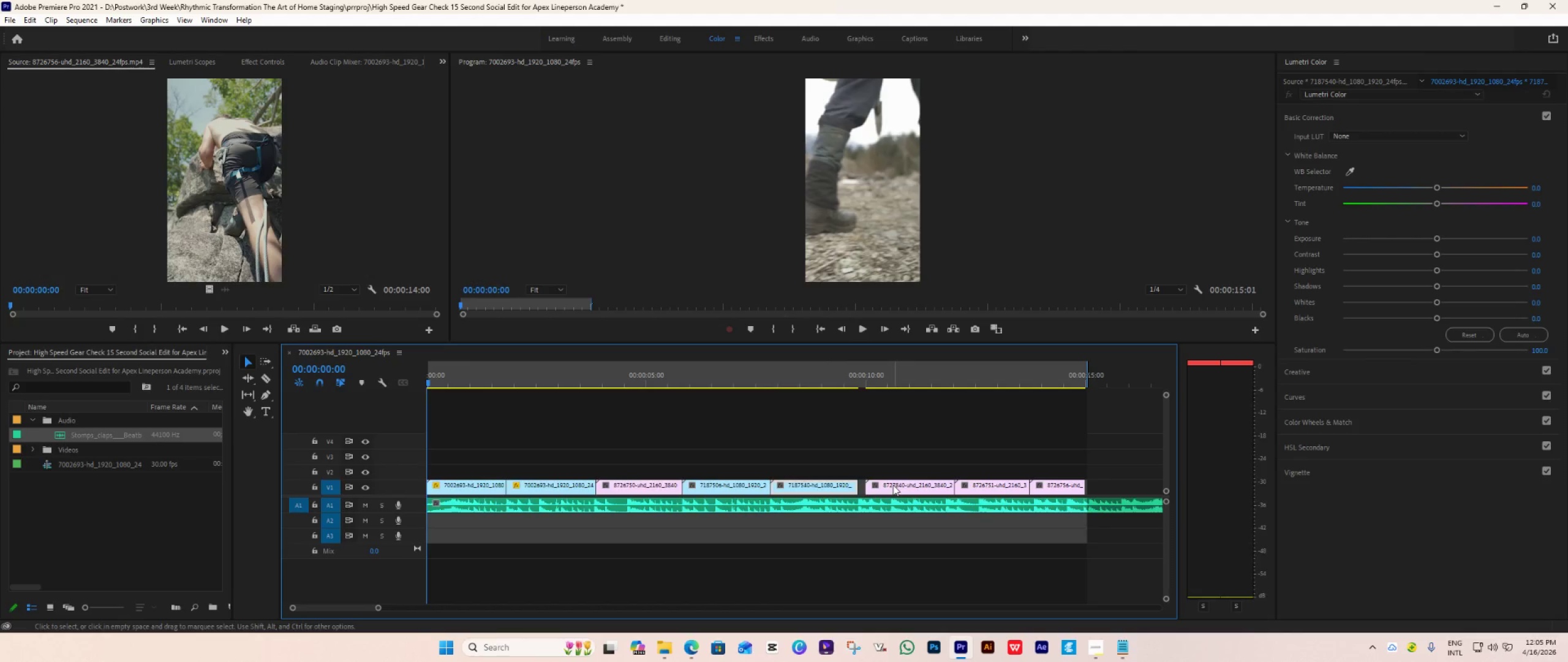 
left_click_drag(start_coordinate=[894, 485], to_coordinate=[889, 488])
 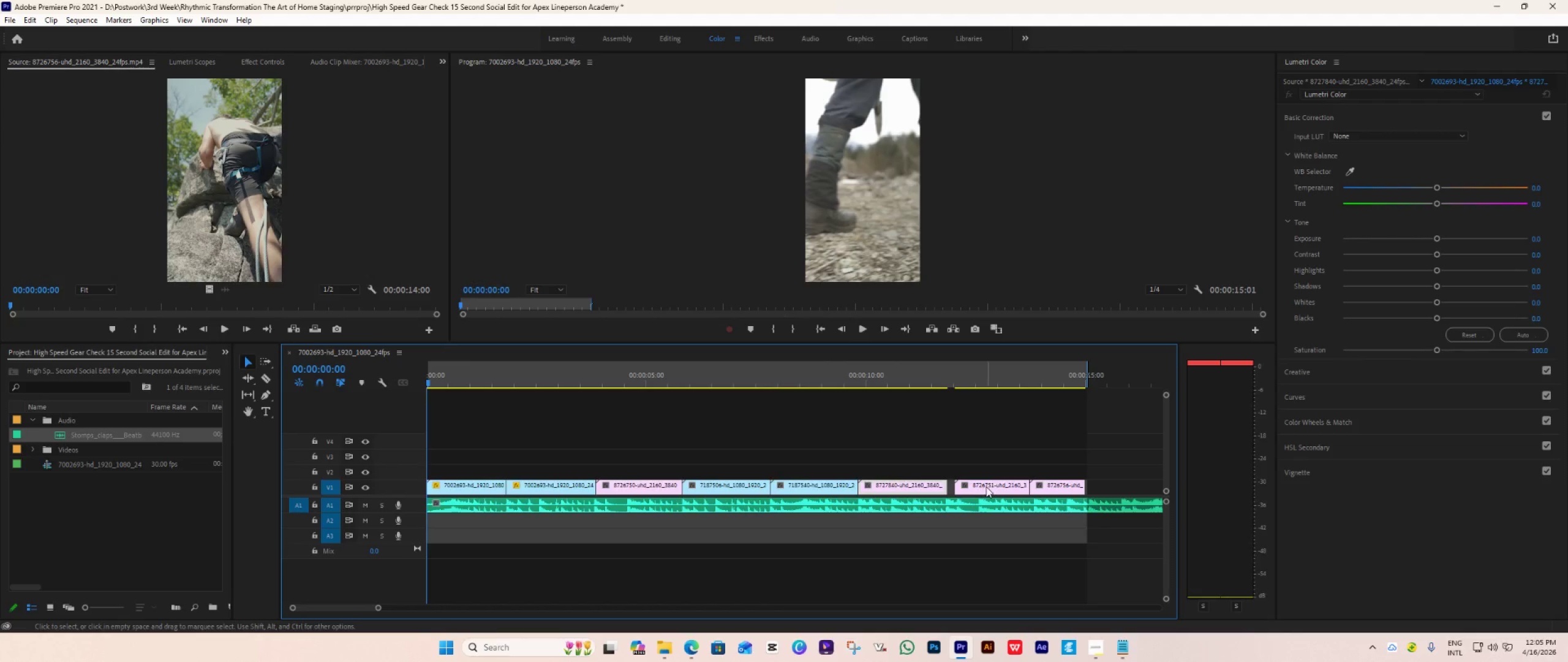 
left_click_drag(start_coordinate=[986, 487], to_coordinate=[978, 492])
 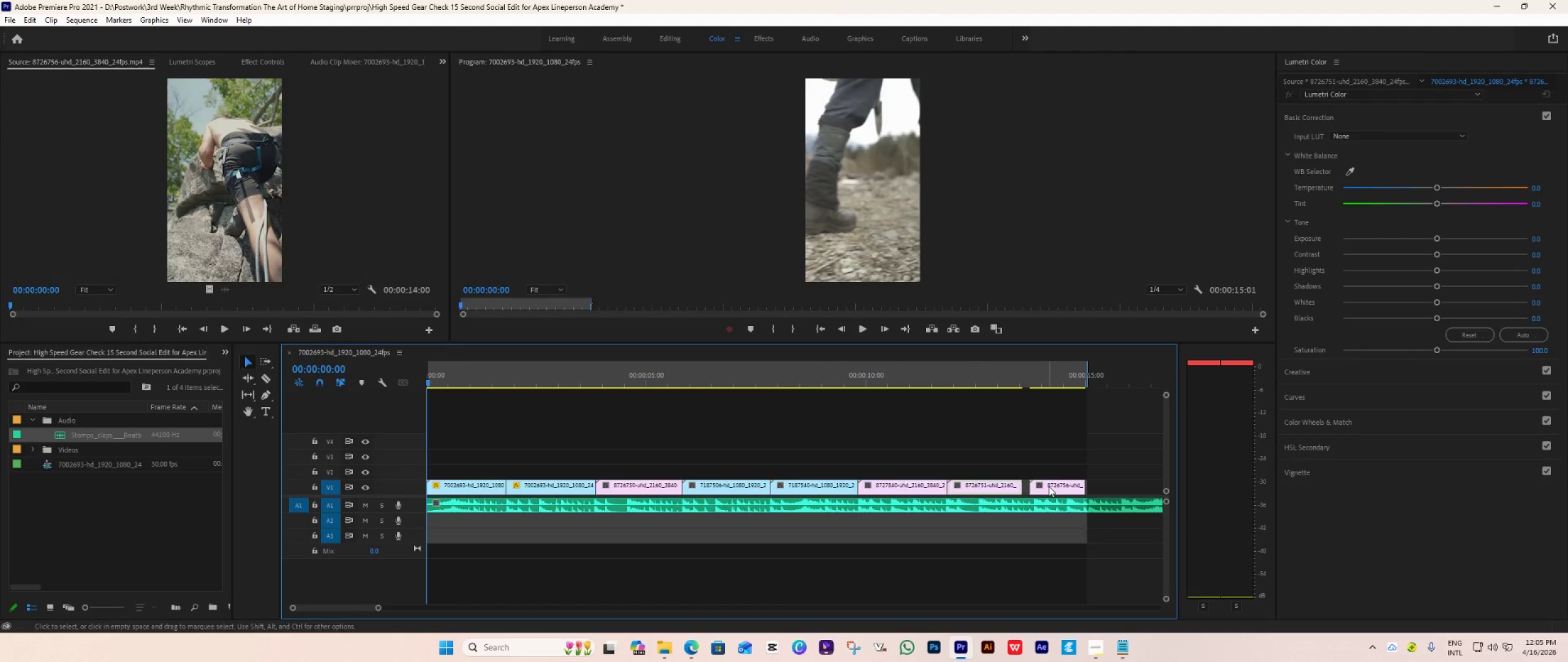 
left_click_drag(start_coordinate=[1049, 486], to_coordinate=[1042, 489])
 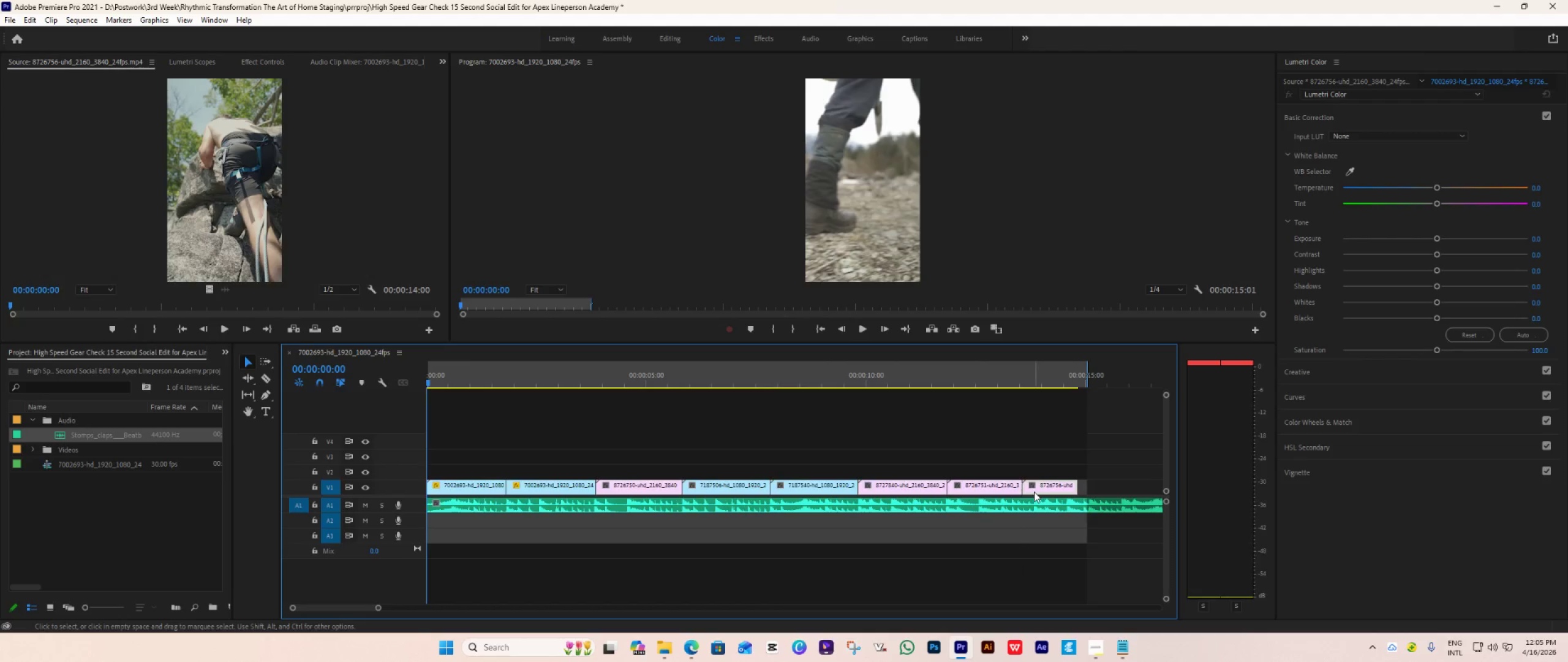 
left_click_drag(start_coordinate=[1034, 492], to_coordinate=[1047, 489])
 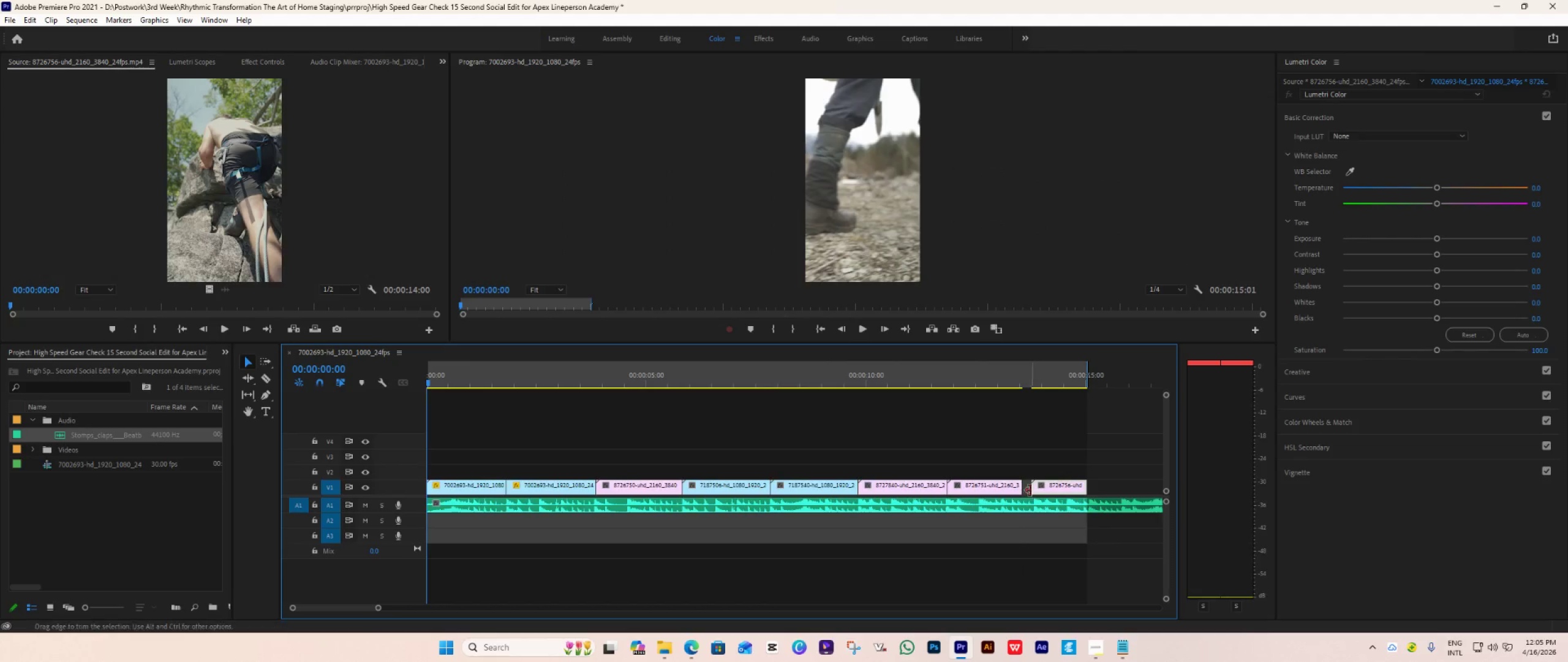 
left_click_drag(start_coordinate=[1031, 489], to_coordinate=[1034, 490])
 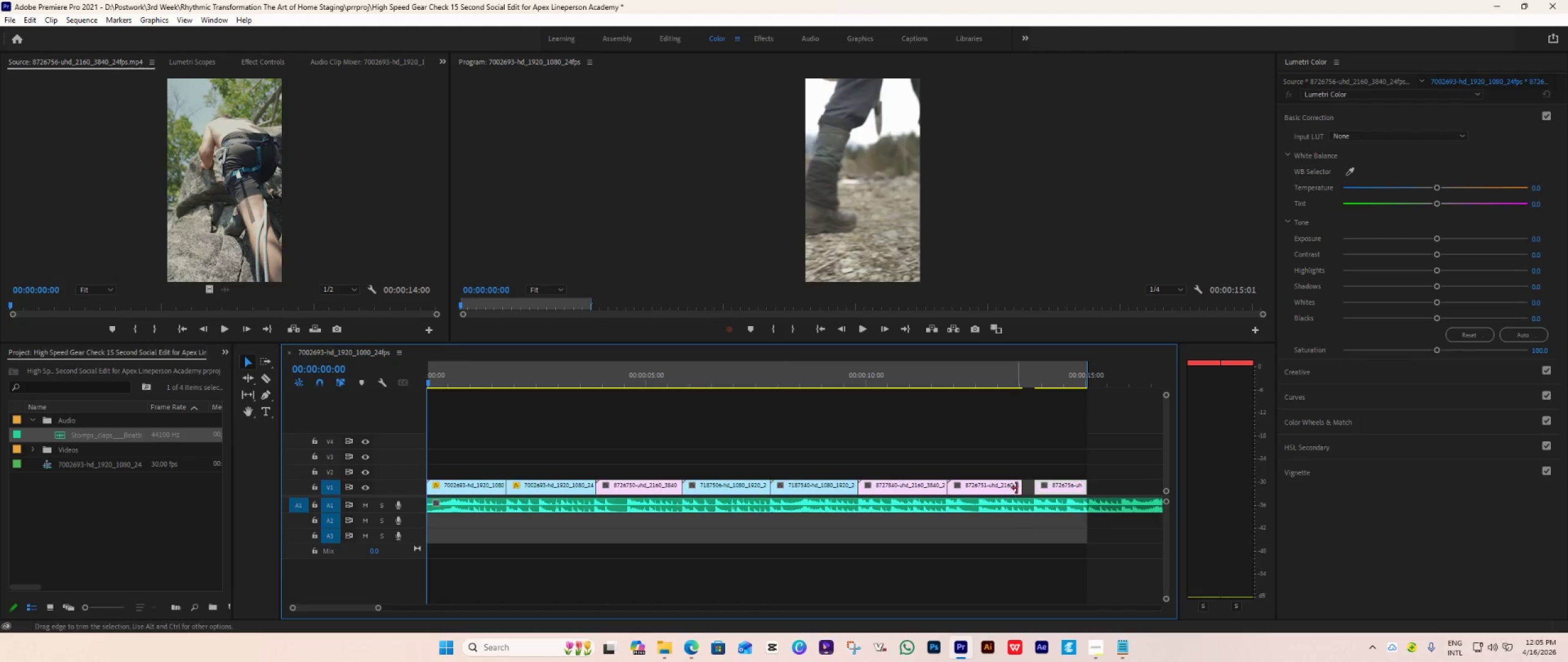 
left_click_drag(start_coordinate=[1017, 487], to_coordinate=[1038, 502])
 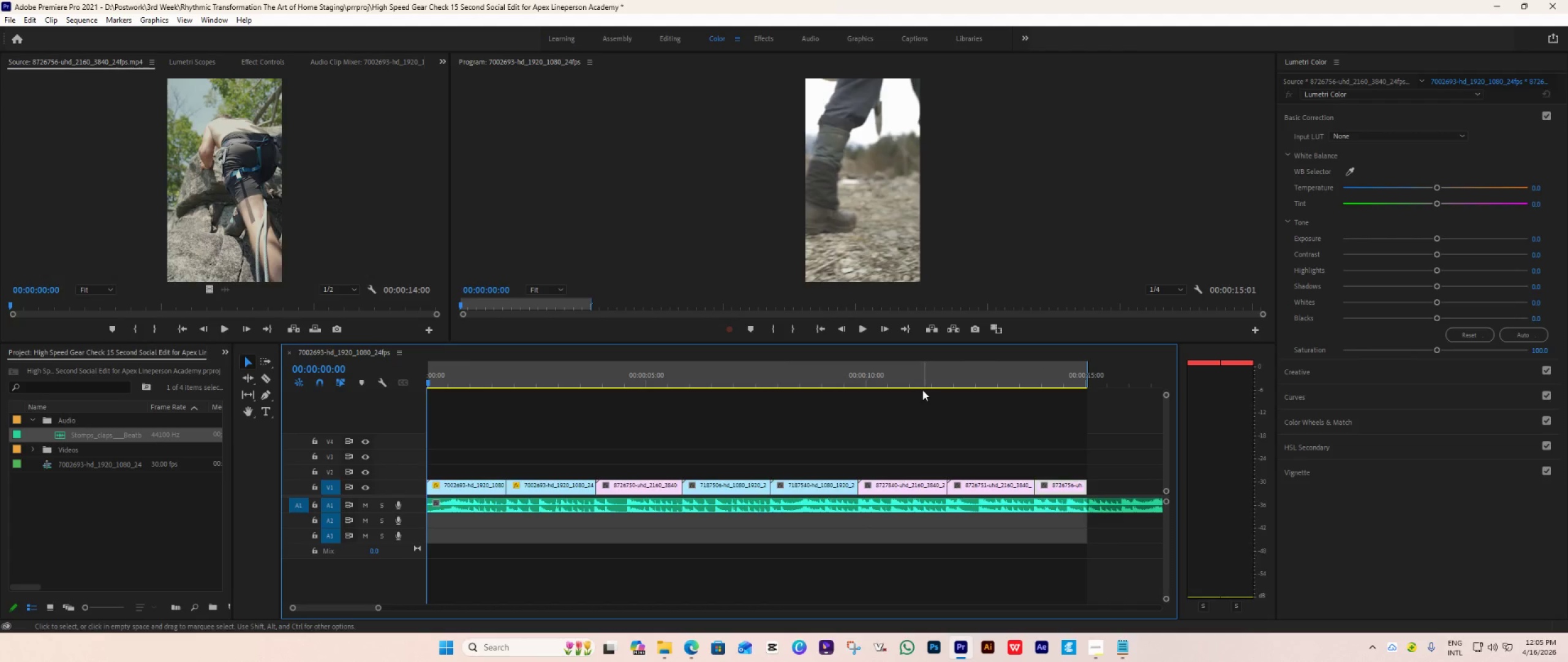 
wait(5.73)
 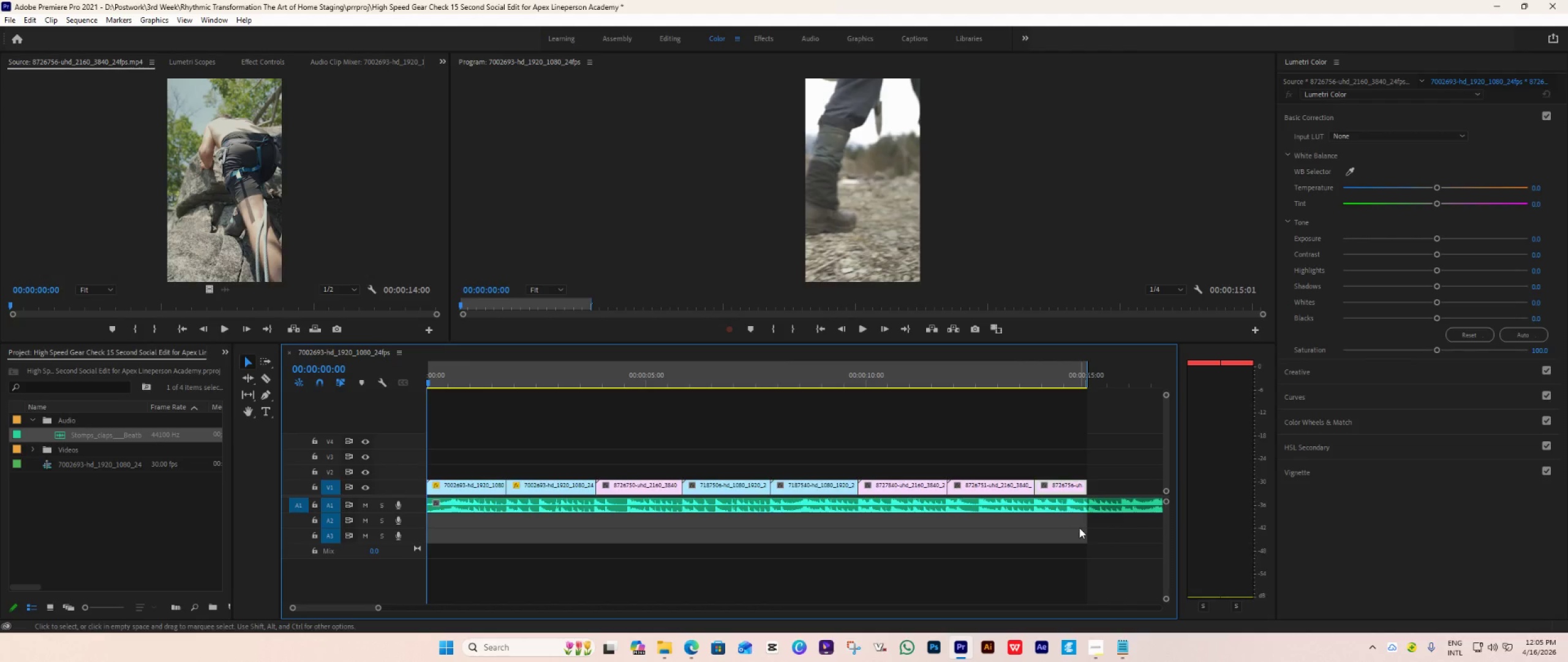 
left_click([907, 329])
 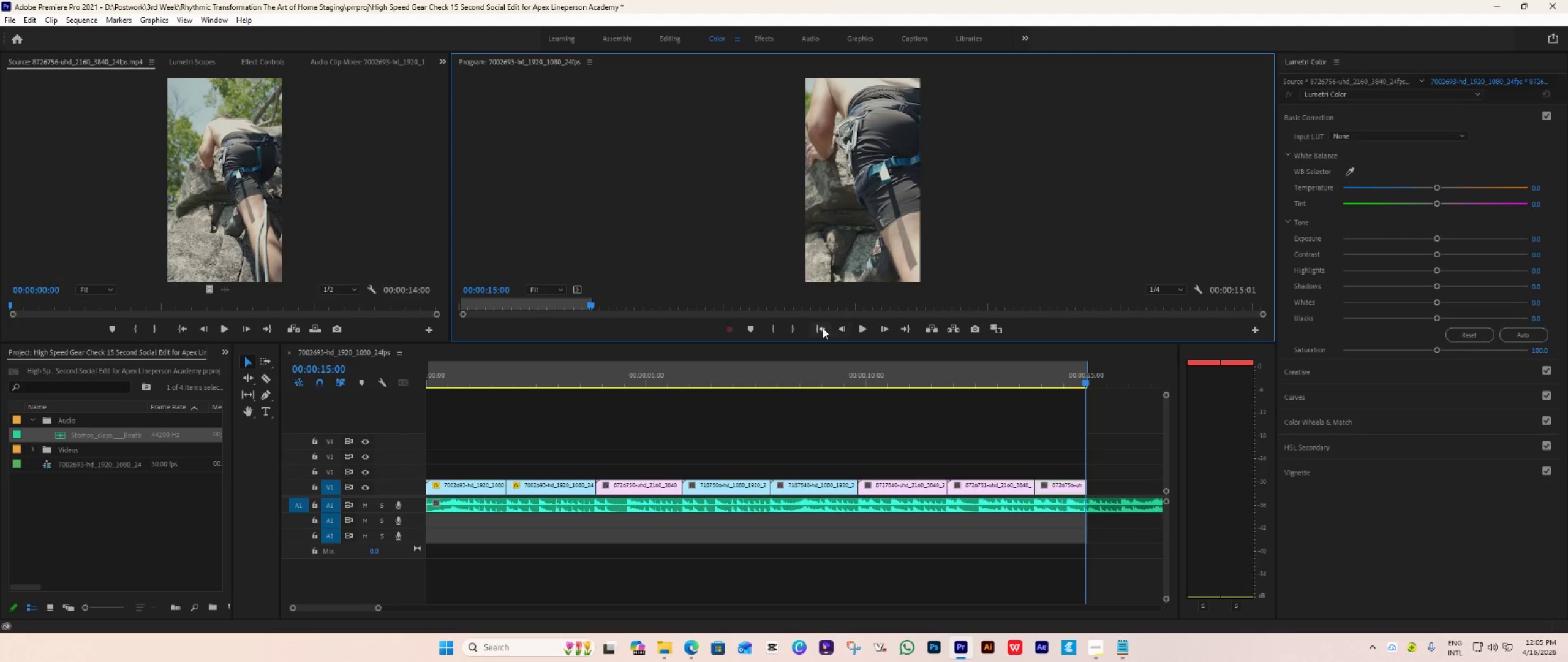 
left_click([822, 328])
 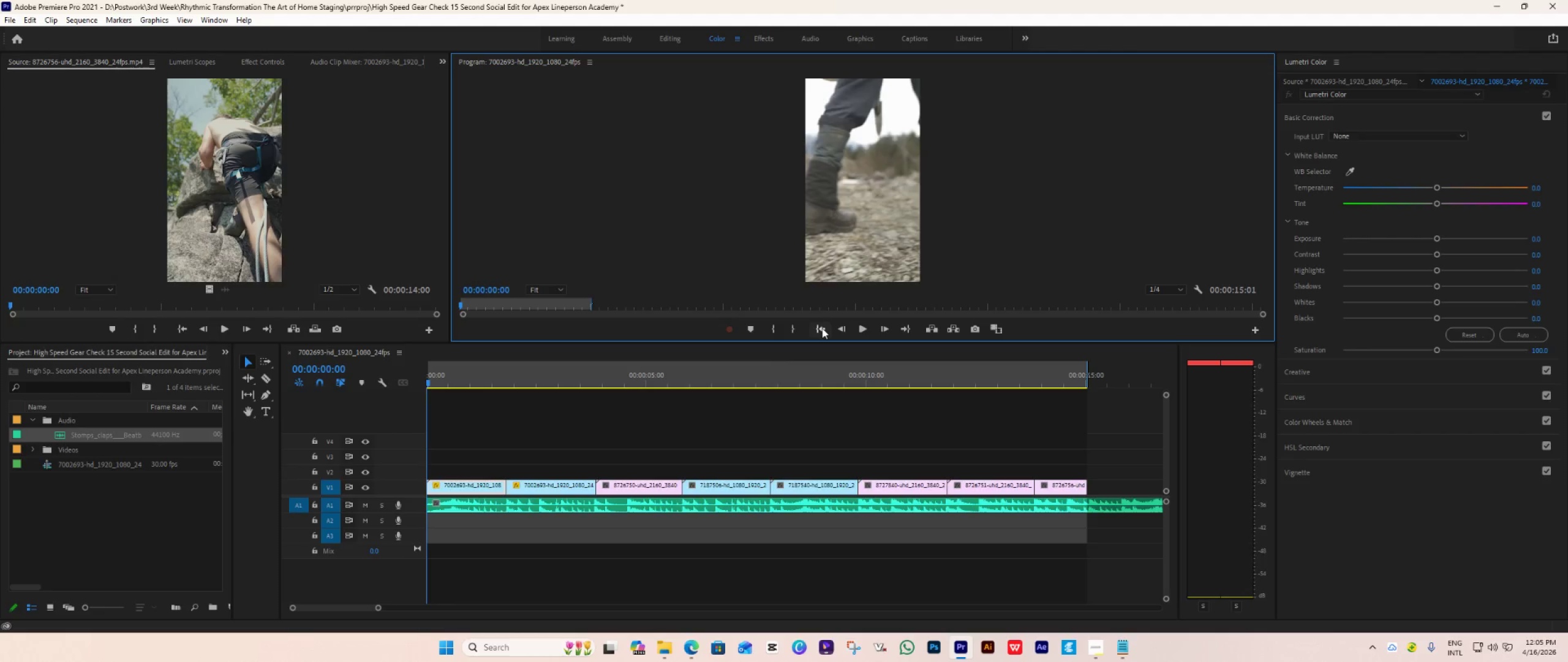 
key(Space)
 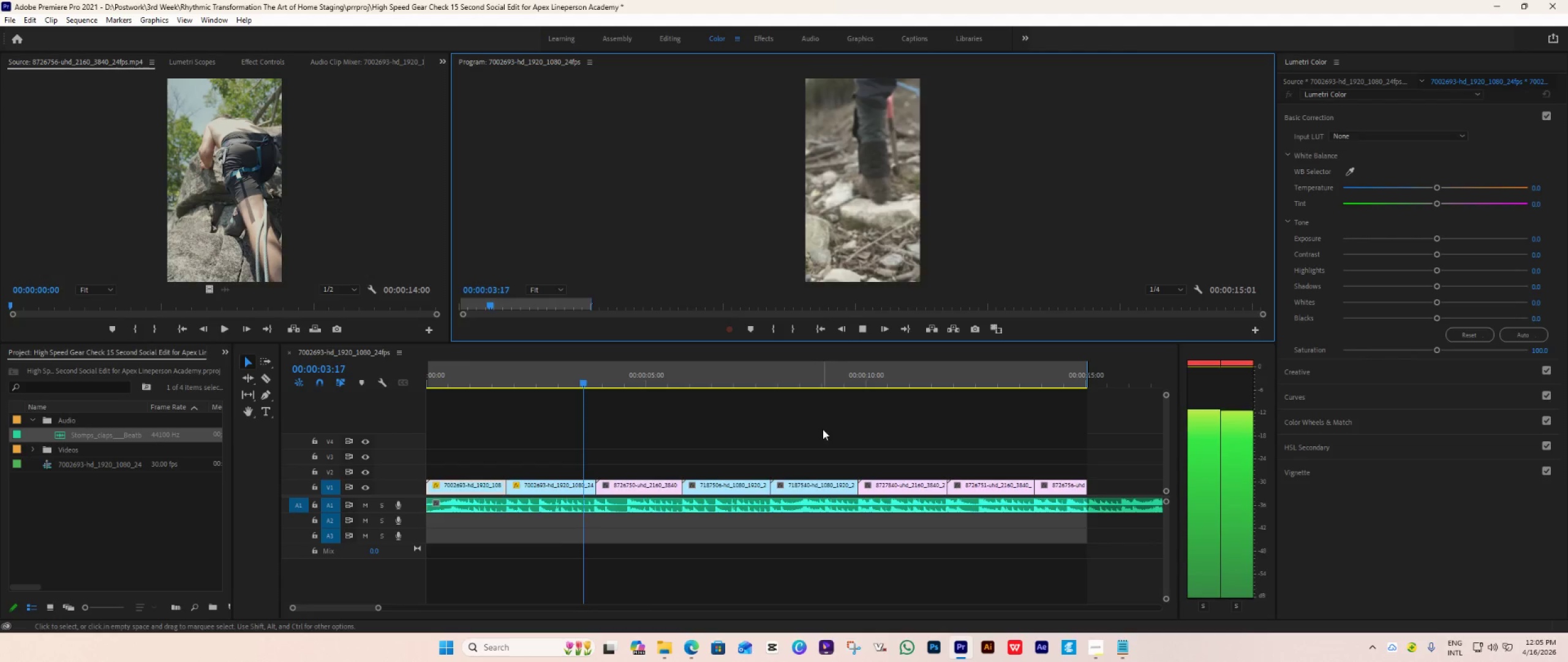 
wait(8.64)
 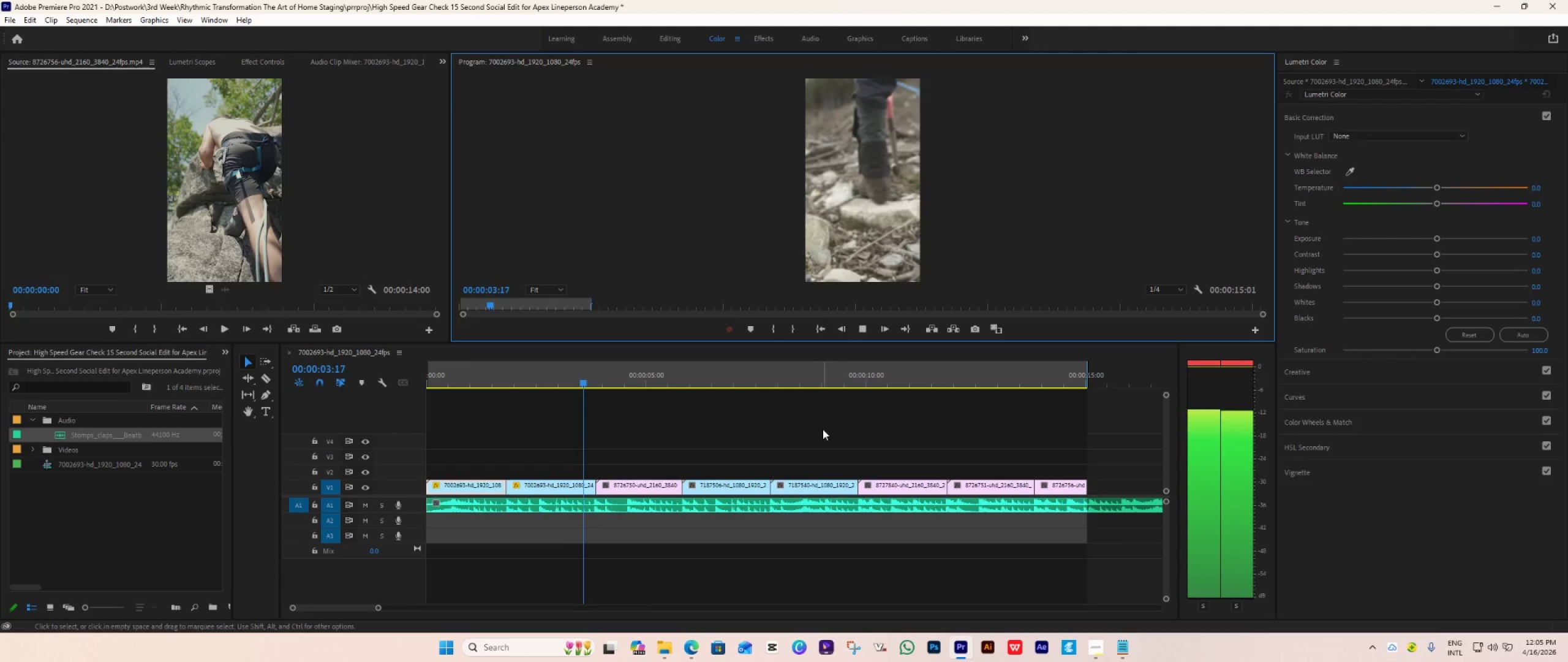 
key(Space)
 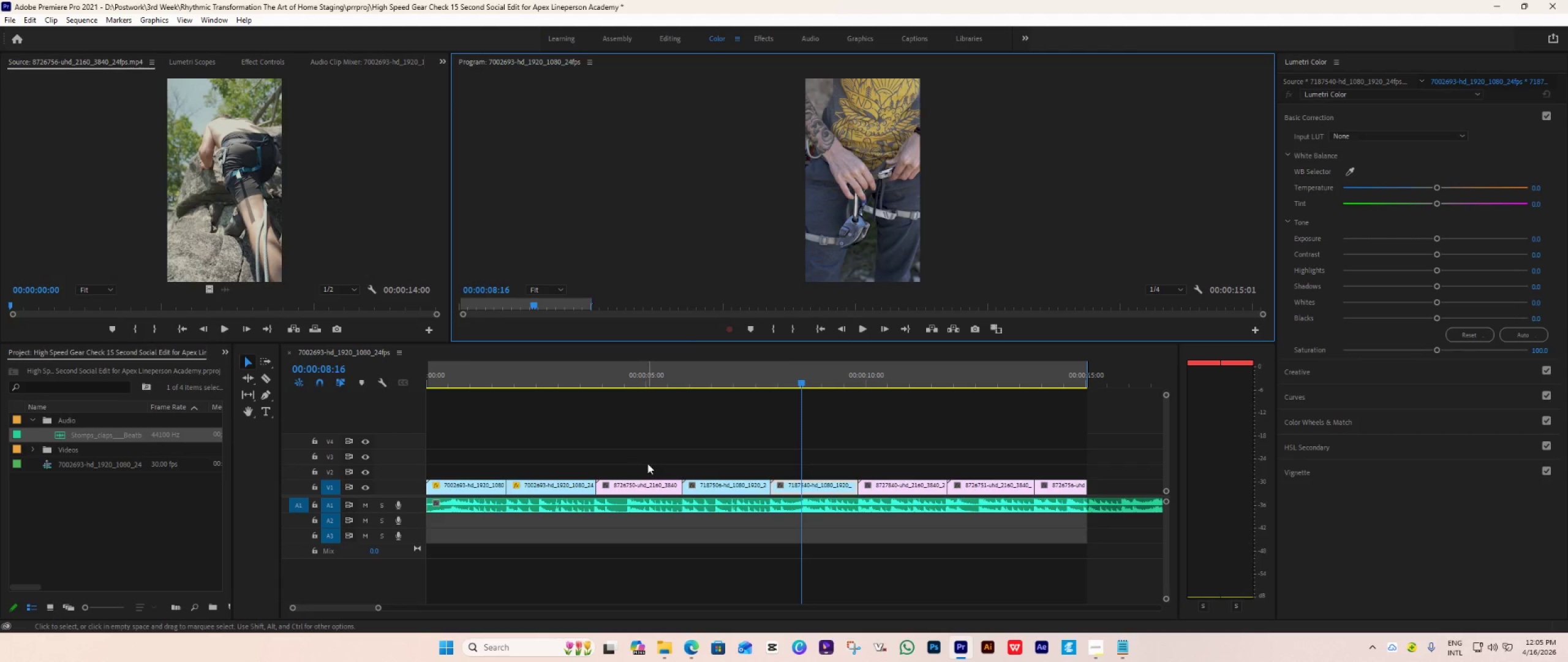 
left_click_drag(start_coordinate=[630, 493], to_coordinate=[628, 469])
 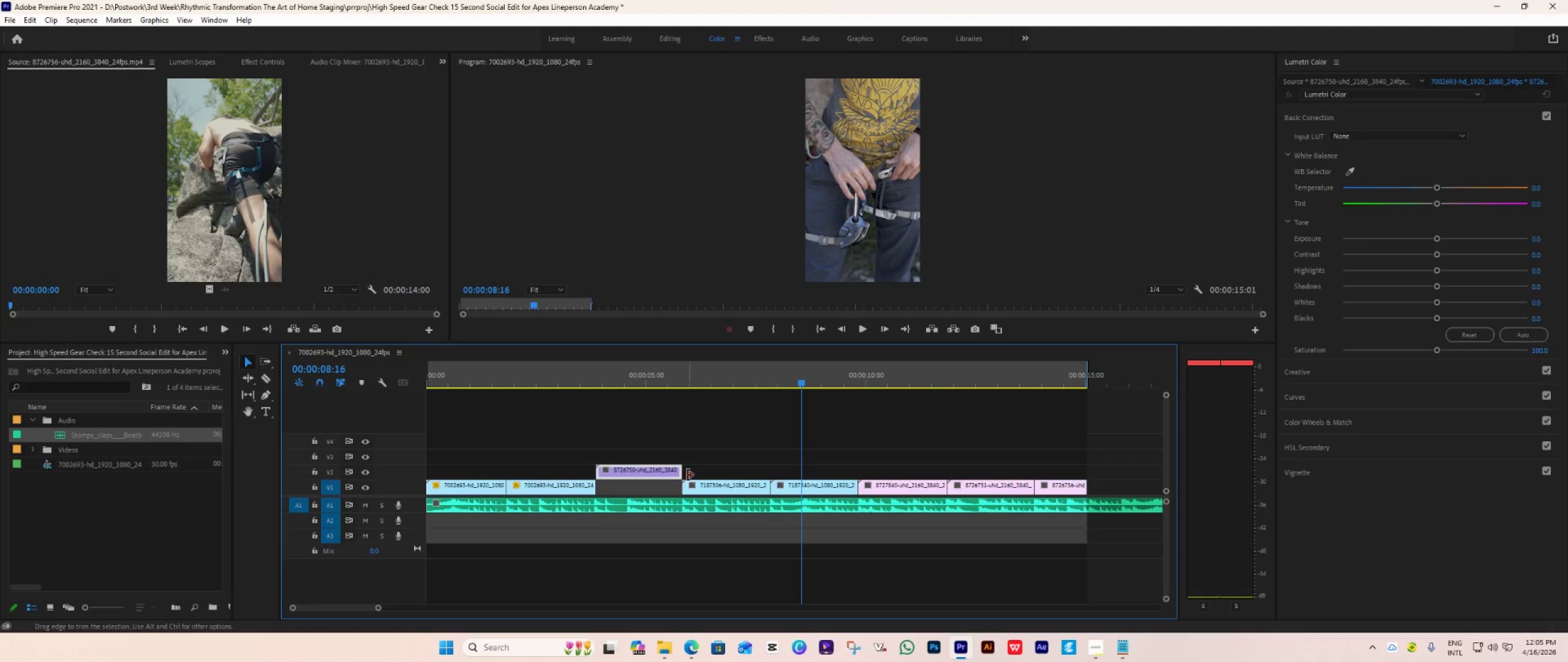 
left_click_drag(start_coordinate=[687, 475], to_coordinate=[1088, 463])
 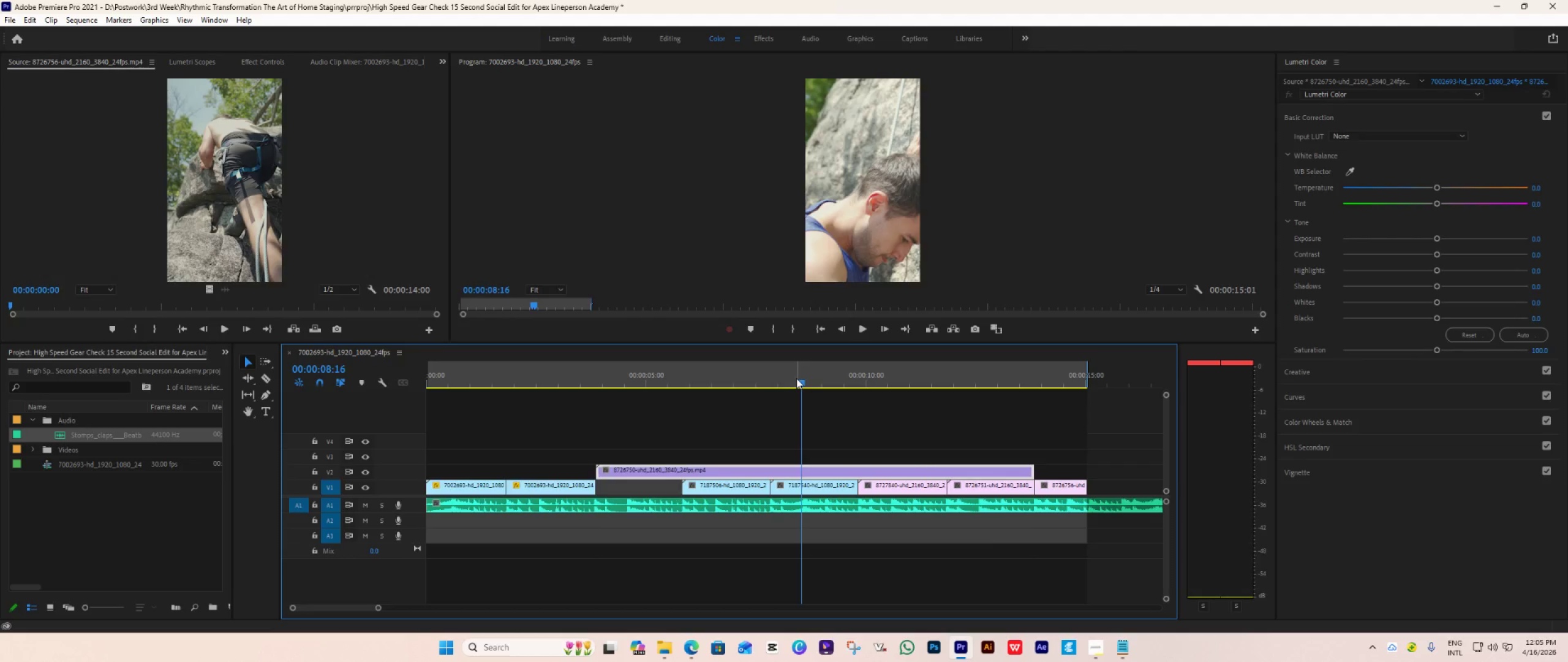 
left_click_drag(start_coordinate=[801, 380], to_coordinate=[948, 419])
 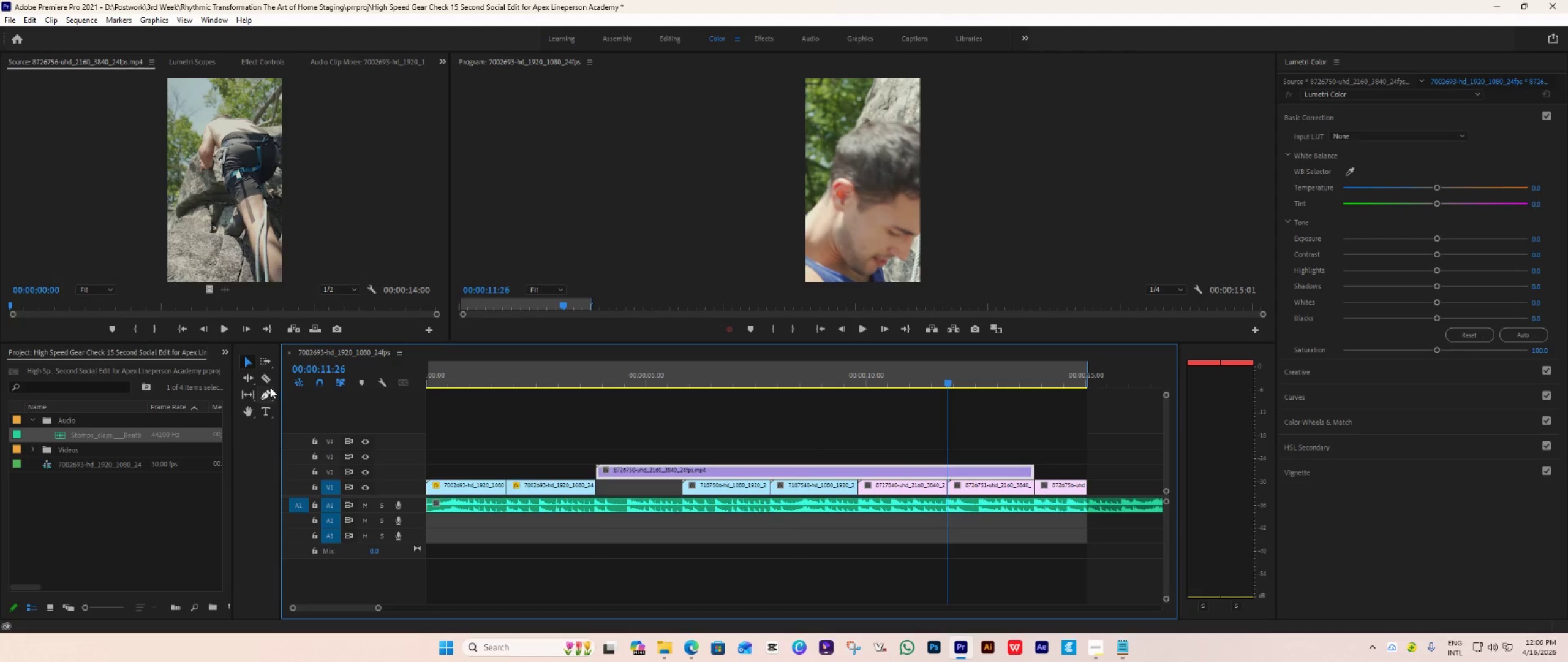 
left_click([267, 379])
 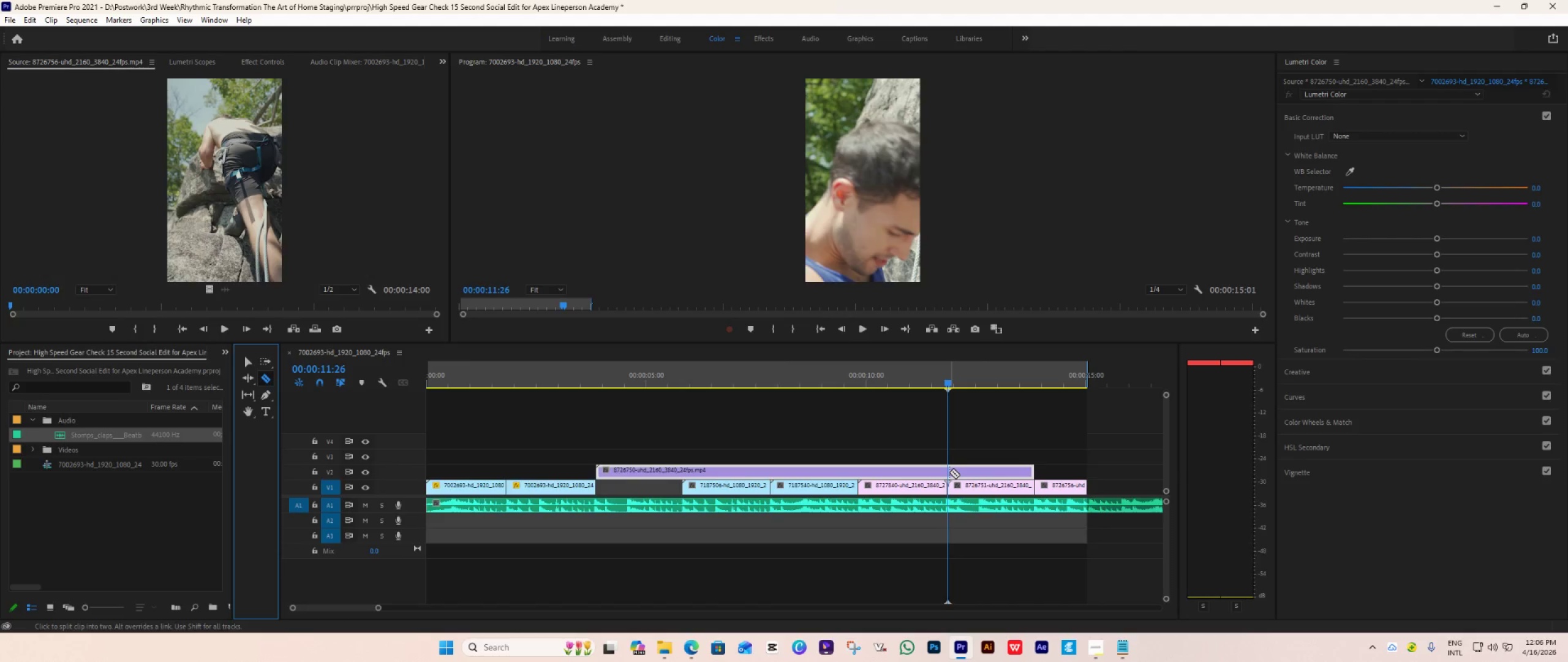 
left_click([948, 467])
 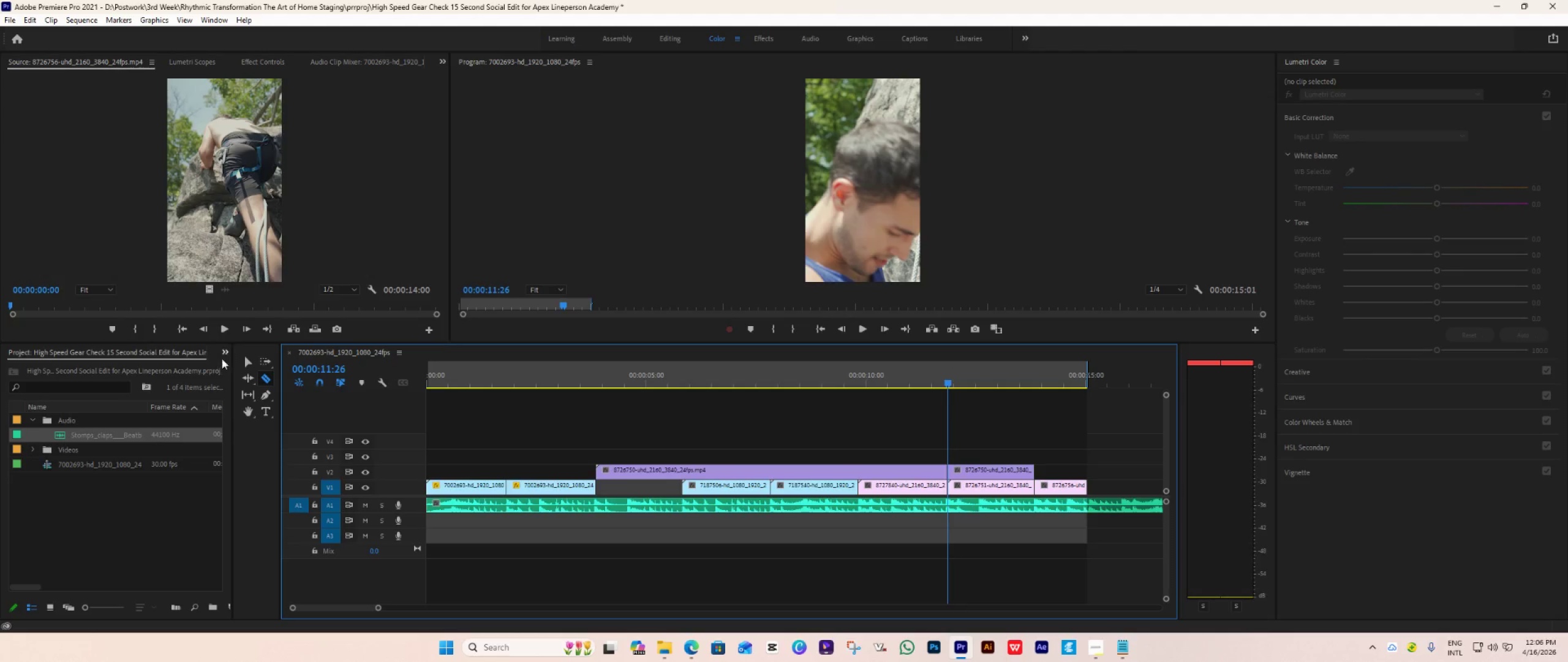 
left_click([249, 362])
 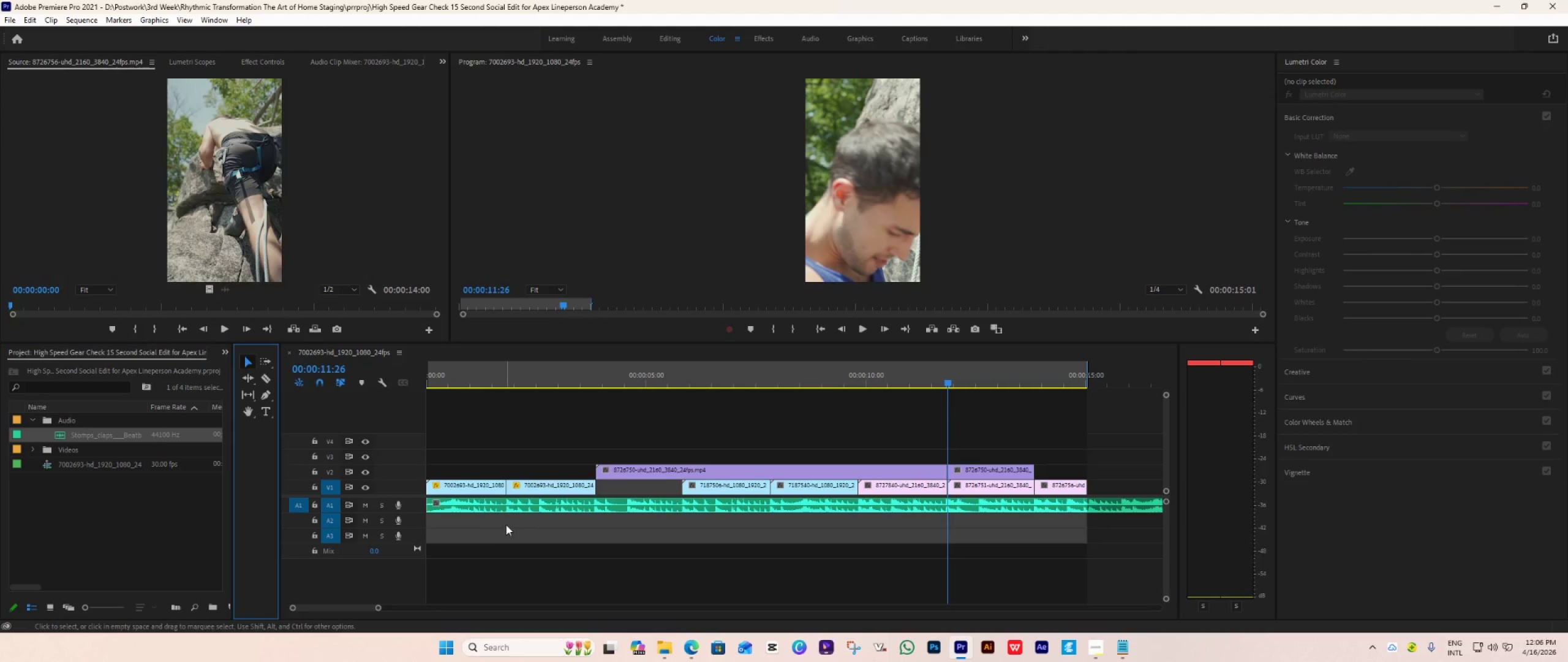 
hold_key(key=AltLeft, duration=4.19)
scroll: coordinate [510, 519], scroll_direction: up, amount: 11.0
 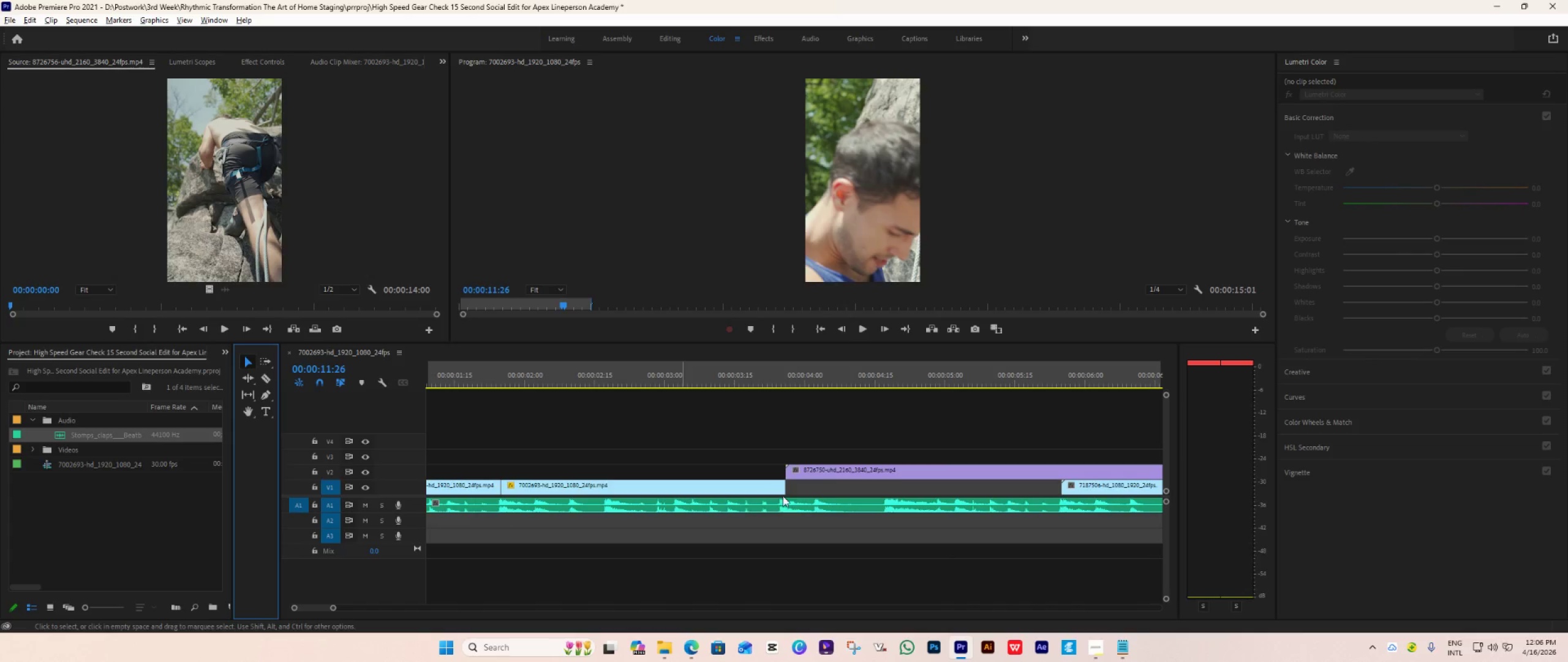 
left_click([805, 506])
 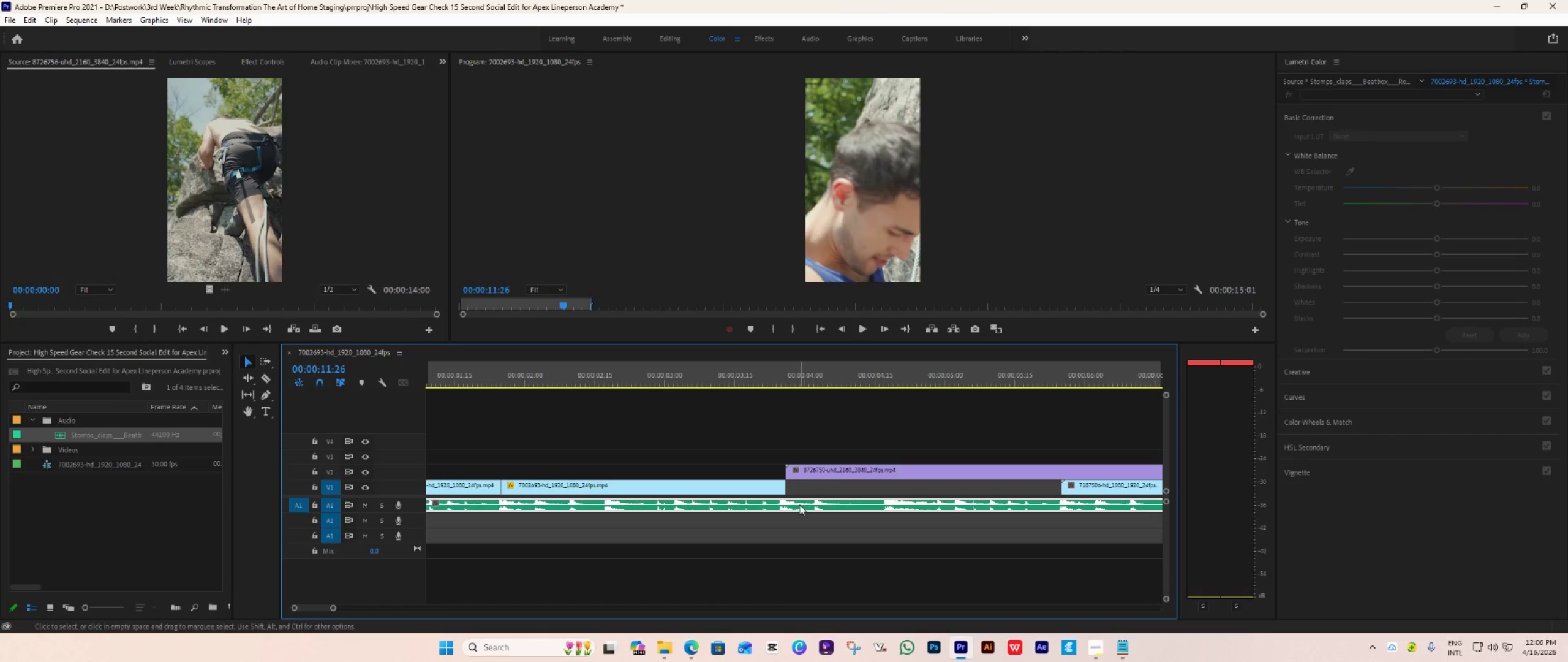 
left_click_drag(start_coordinate=[799, 504], to_coordinate=[821, 503])
 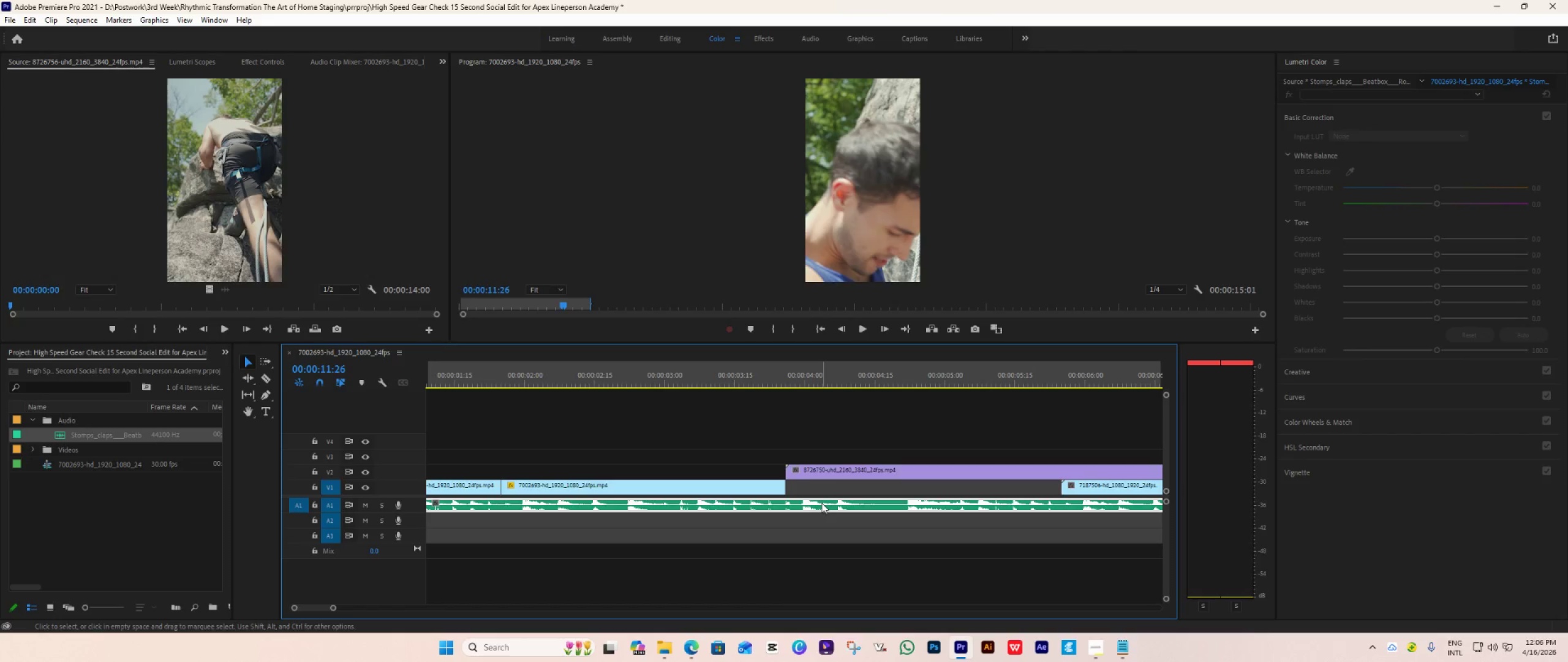 
left_click_drag(start_coordinate=[821, 503], to_coordinate=[826, 503])
 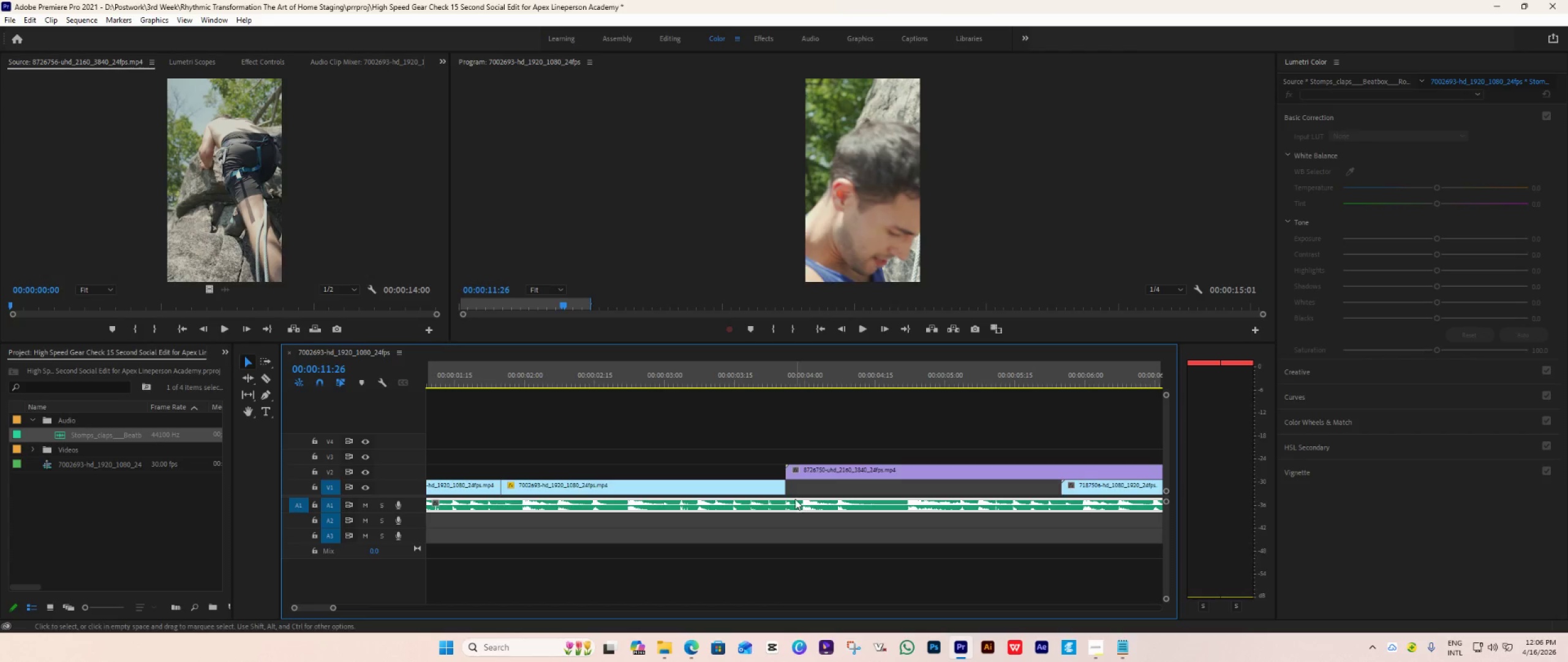 
left_click_drag(start_coordinate=[786, 484], to_coordinate=[806, 499])
 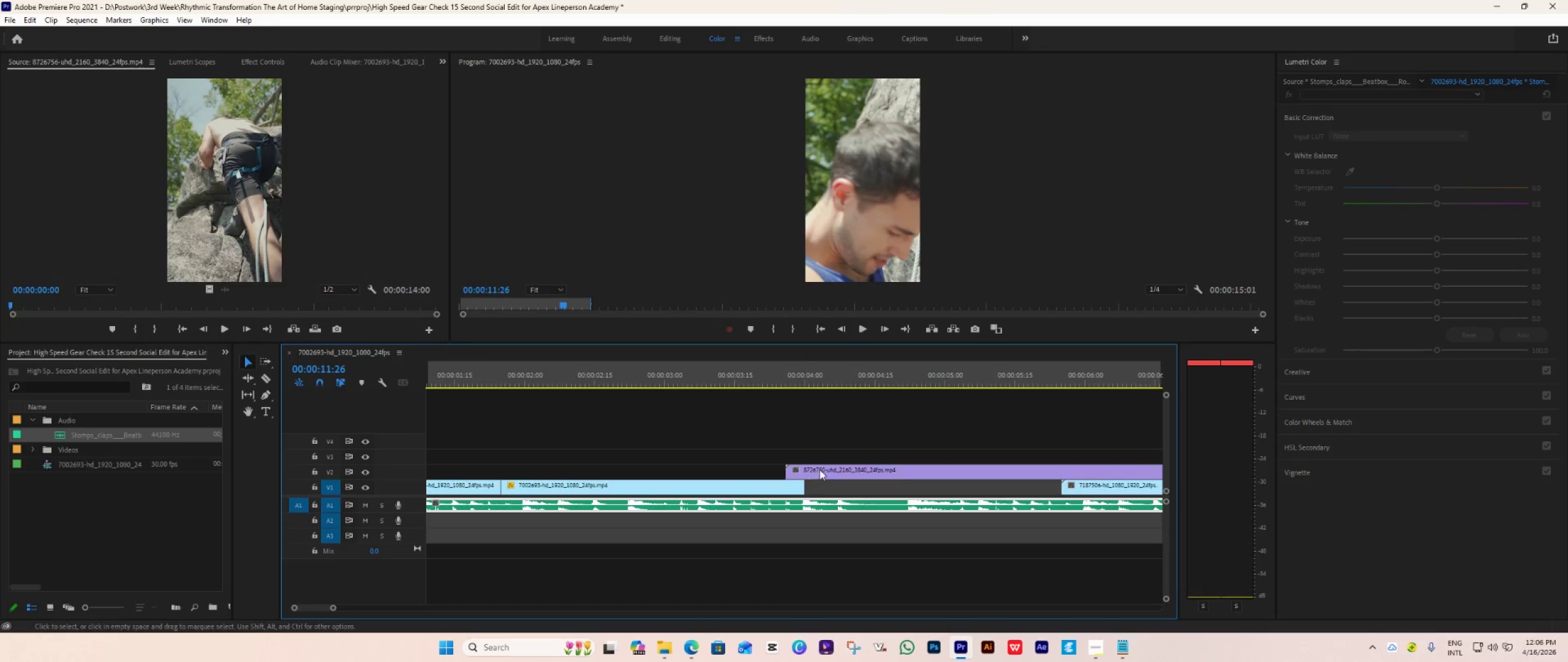 
left_click_drag(start_coordinate=[824, 469], to_coordinate=[839, 471])
 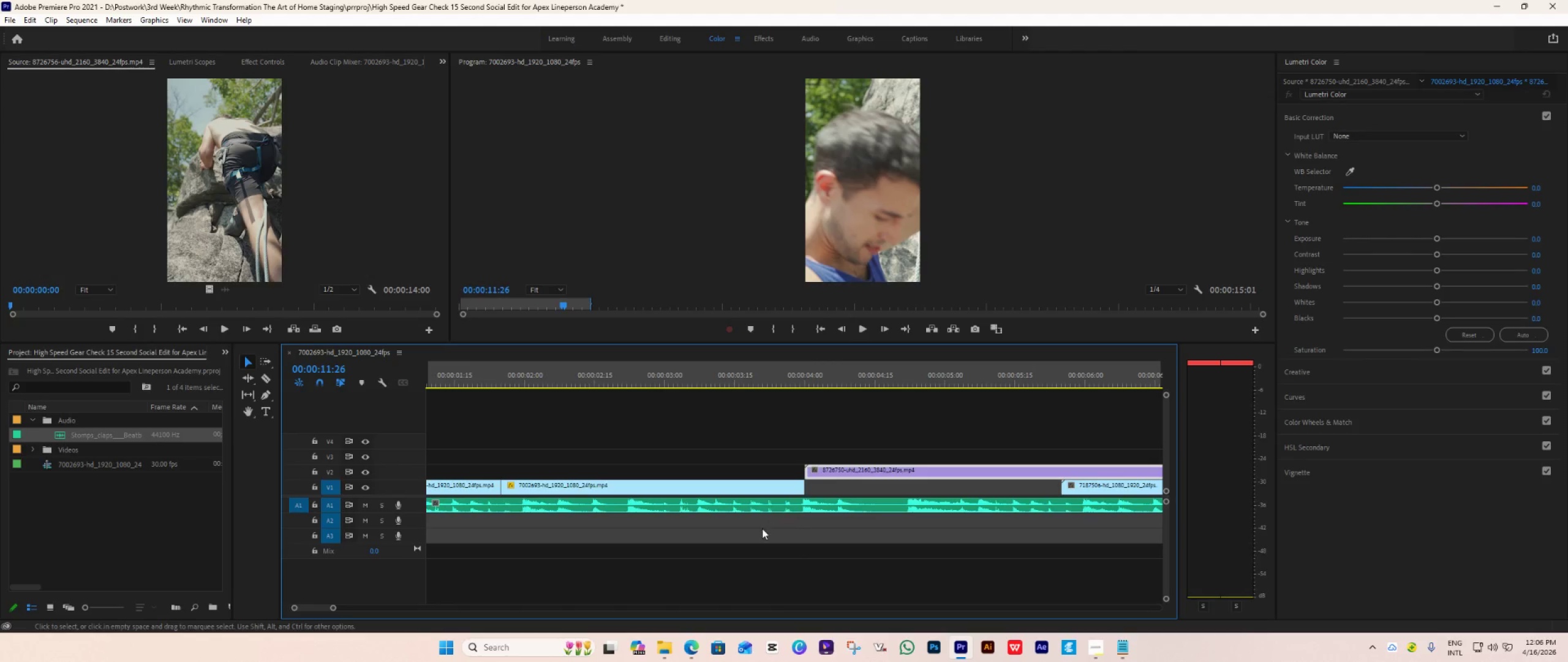 
hold_key(key=AltLeft, duration=0.55)
hold_key(key=AltLeft, duration=1.75)
scroll: coordinate [655, 525], scroll_direction: down, amount: 20.0
 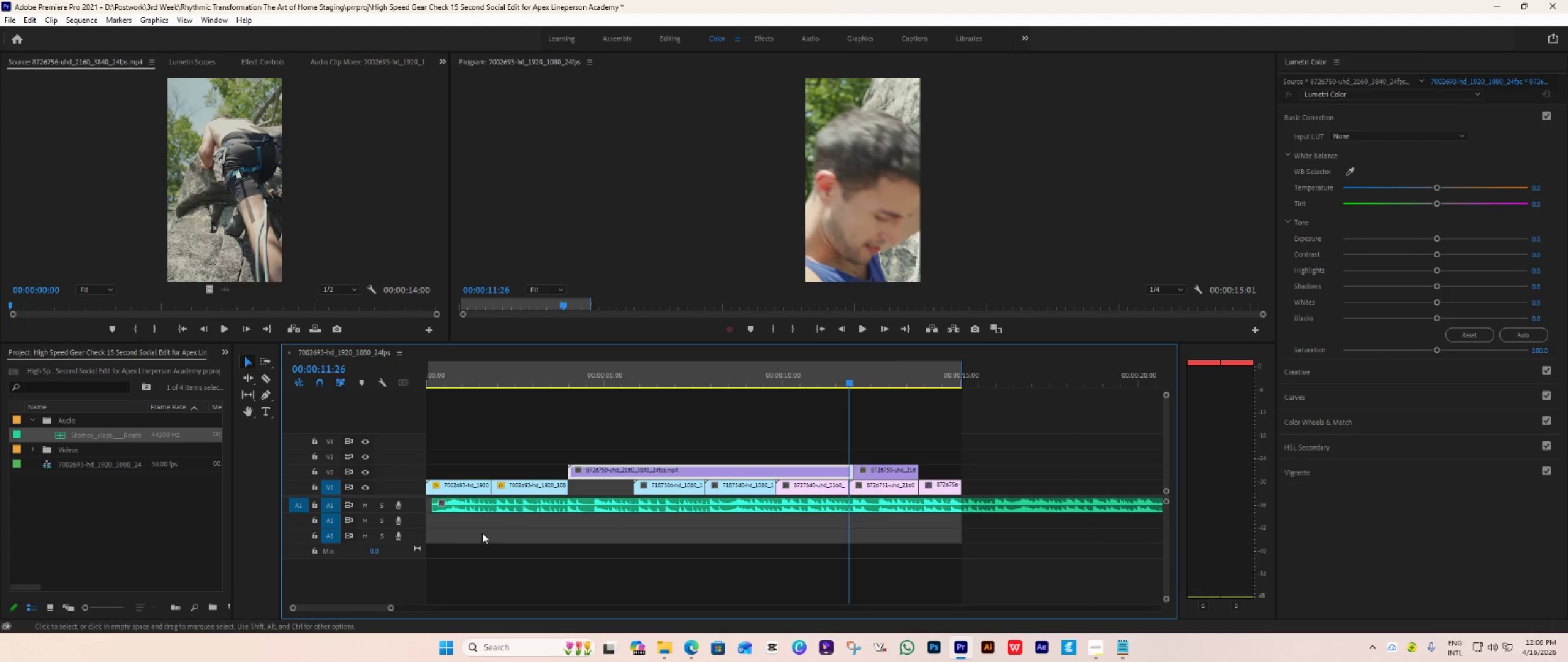 
left_click_drag(start_coordinate=[432, 508], to_coordinate=[422, 511])
 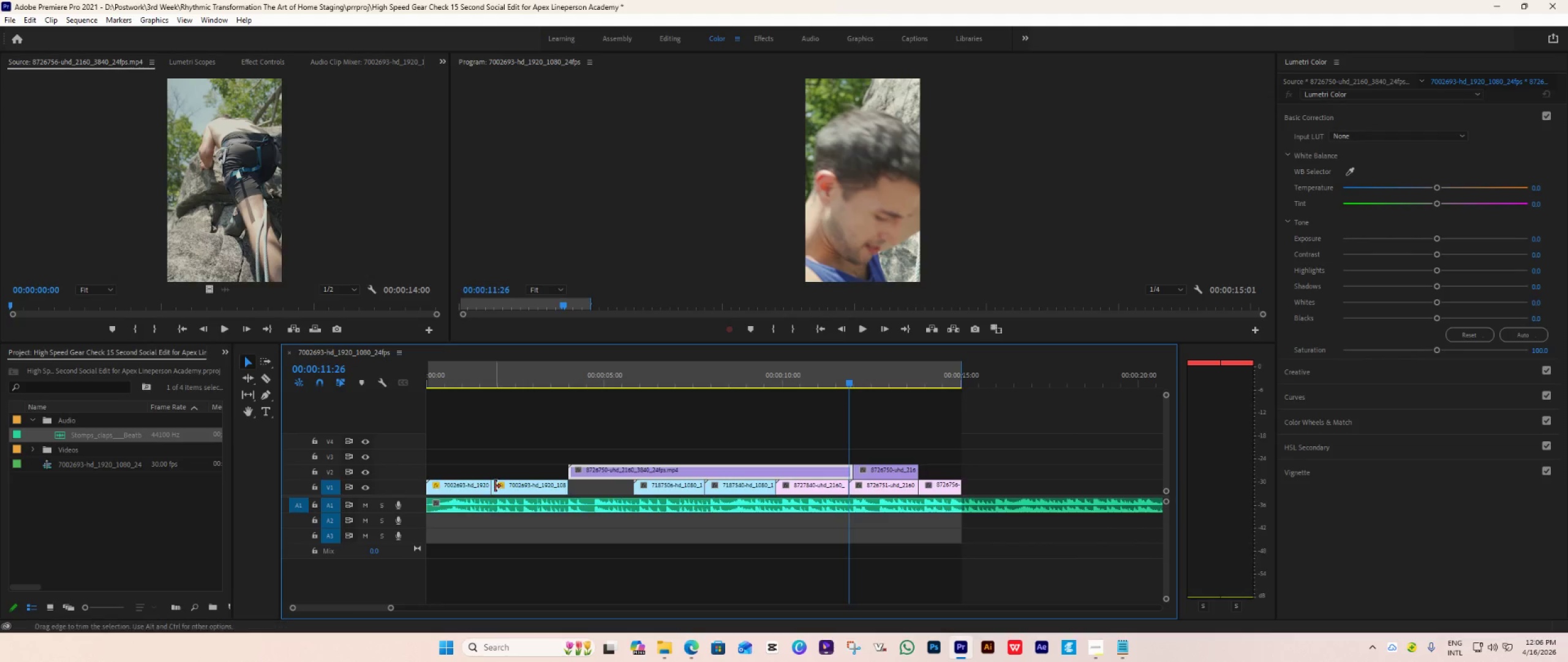 
left_click_drag(start_coordinate=[493, 488], to_coordinate=[500, 494])
 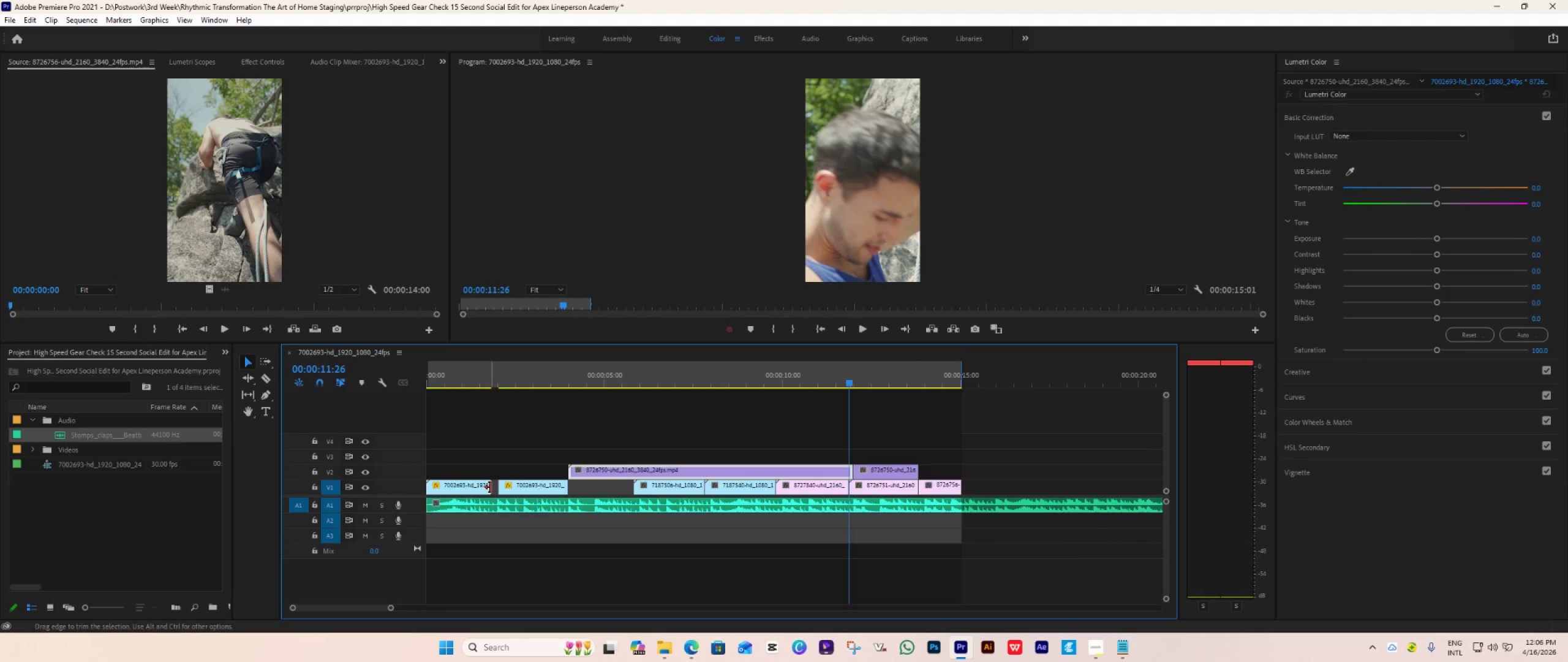 
left_click_drag(start_coordinate=[490, 487], to_coordinate=[497, 490])
 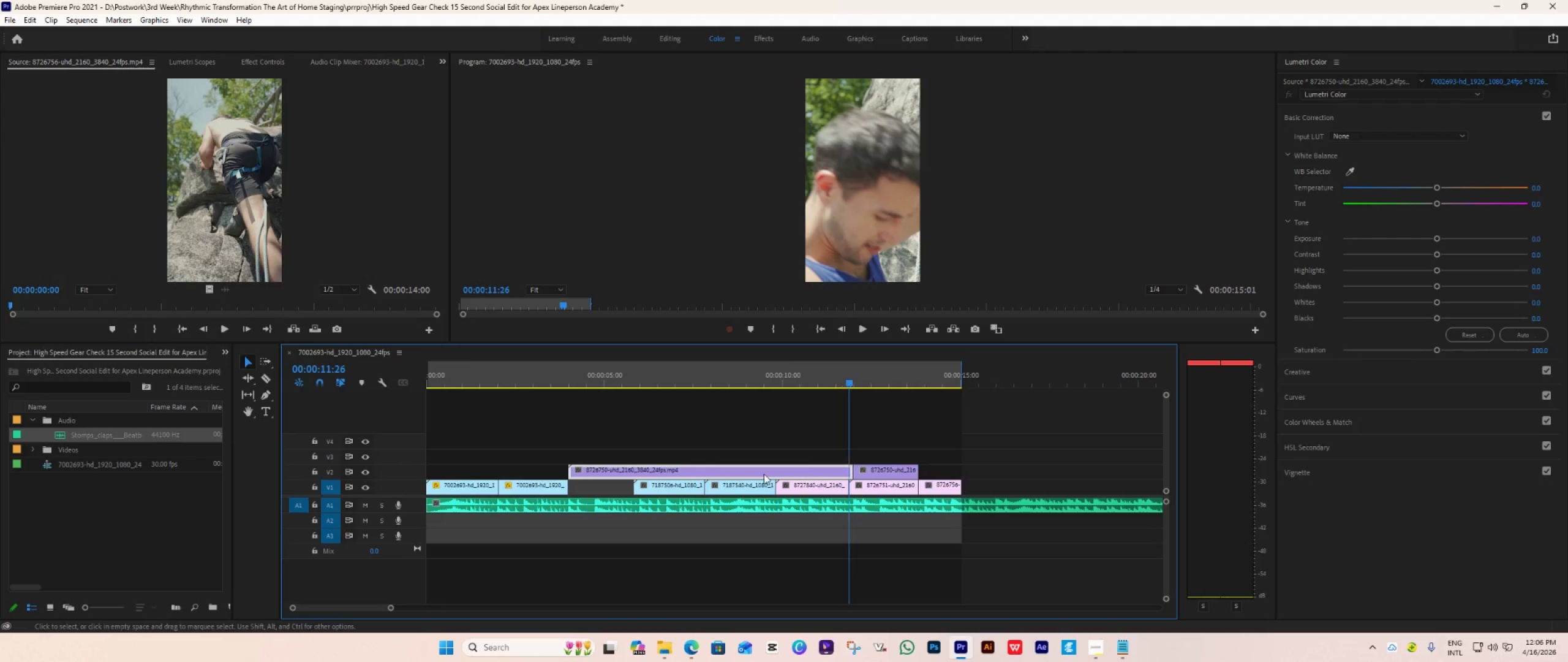 
left_click_drag(start_coordinate=[853, 469], to_coordinate=[595, 521])
 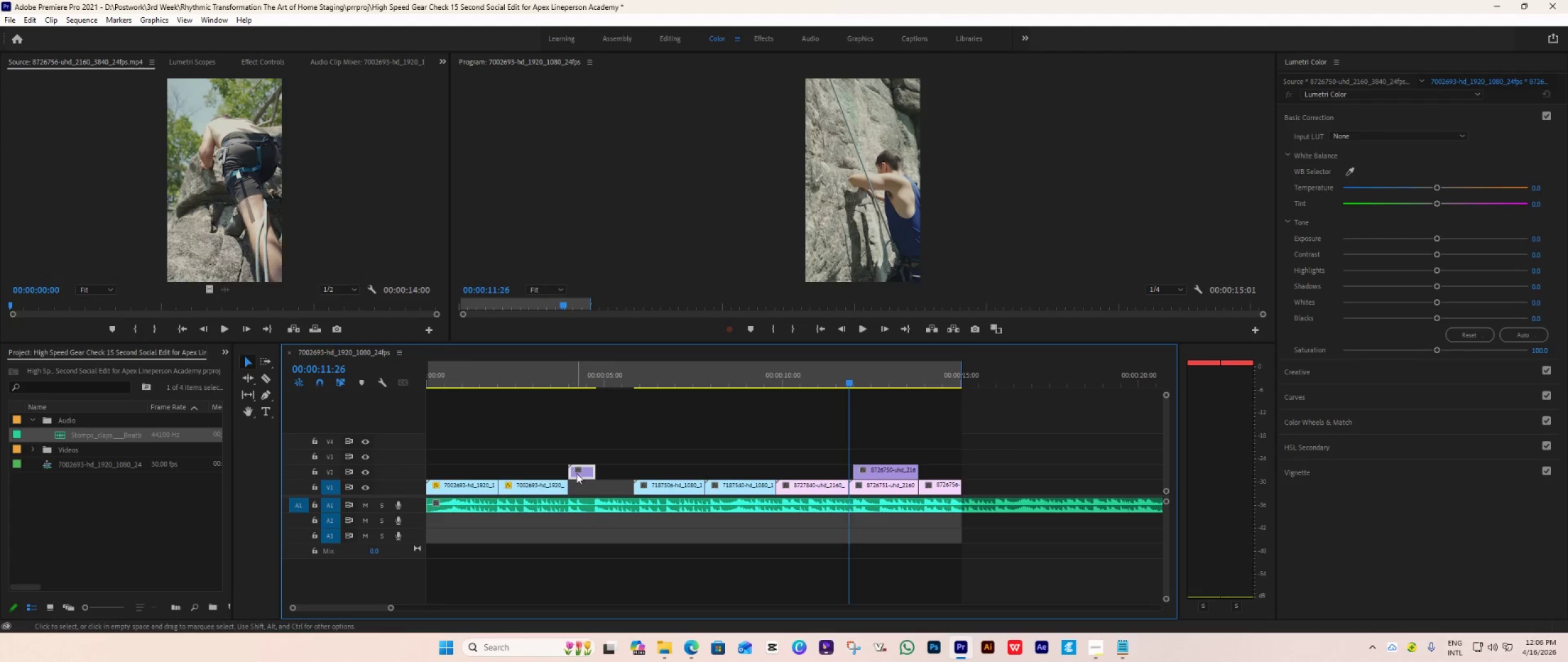 
left_click_drag(start_coordinate=[576, 471], to_coordinate=[576, 492])
 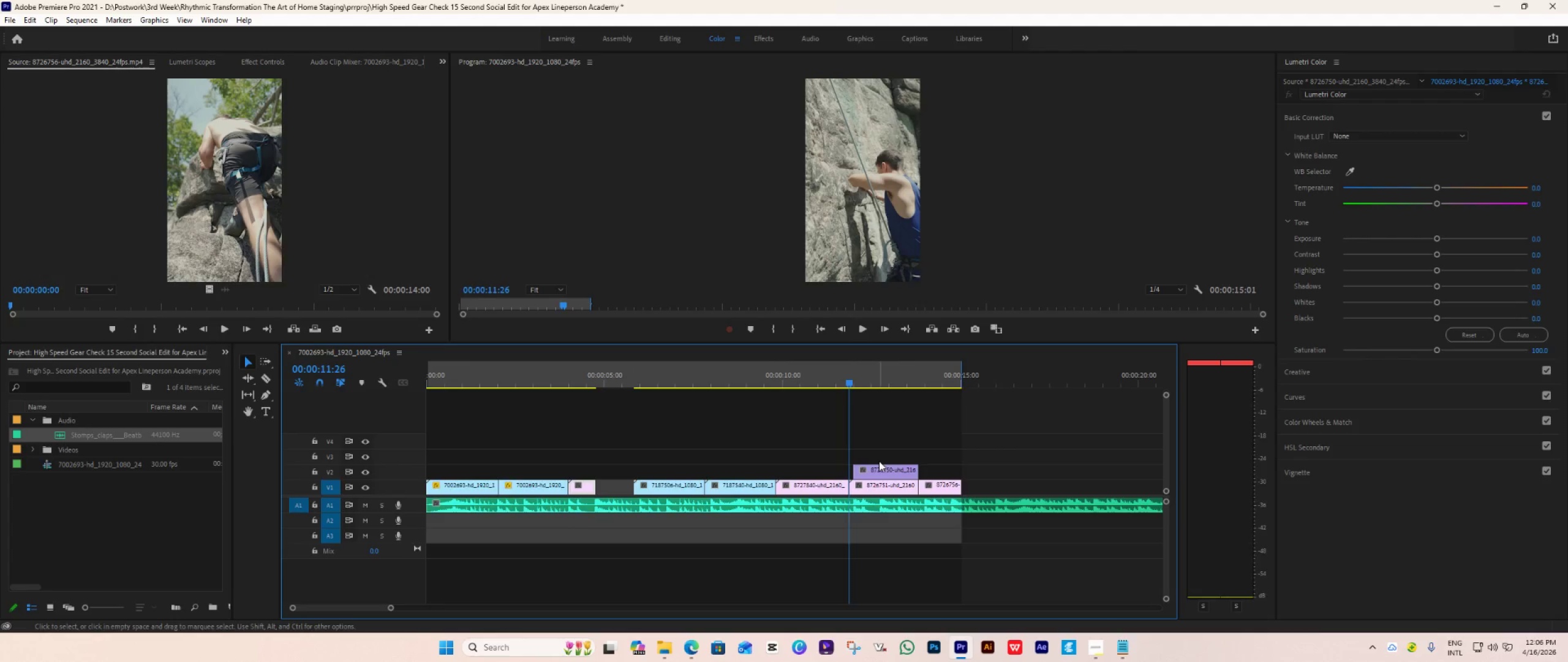 
left_click([880, 465])
 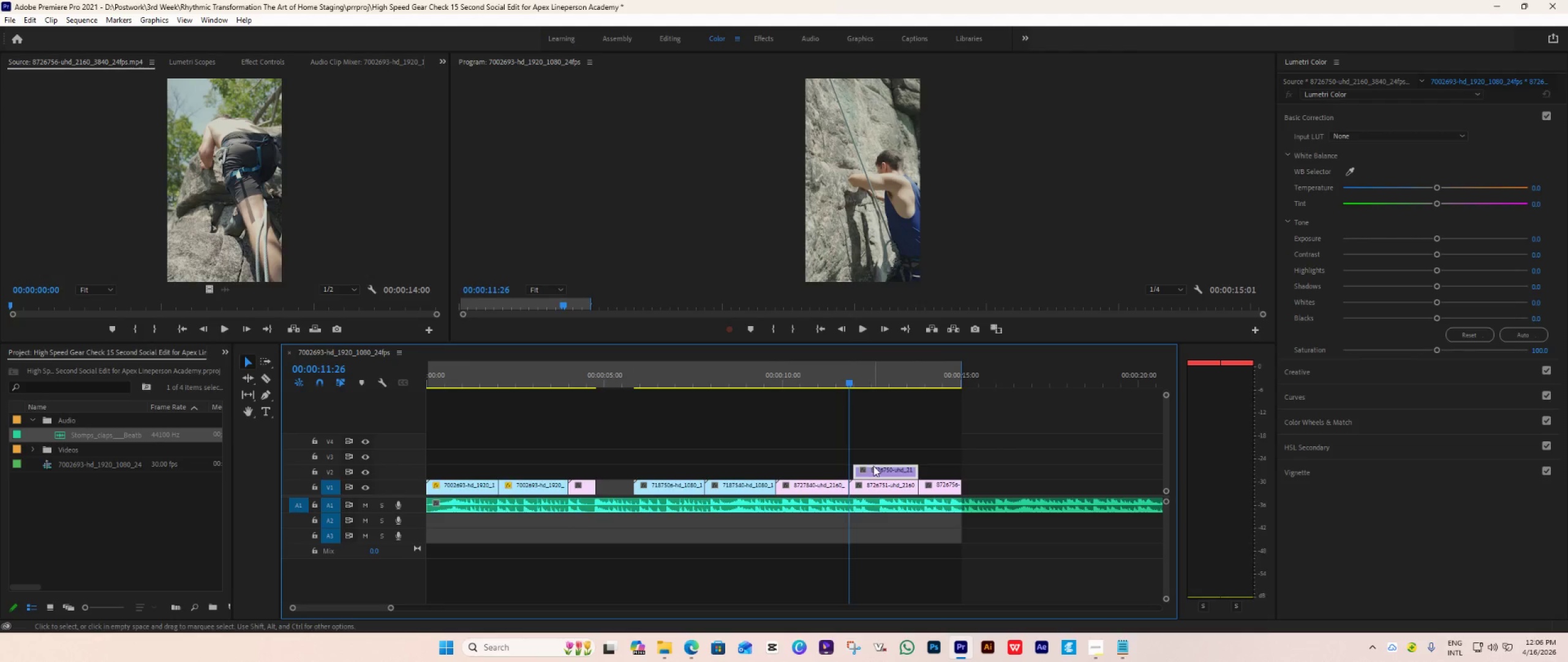 
left_click_drag(start_coordinate=[875, 468], to_coordinate=[617, 469])
 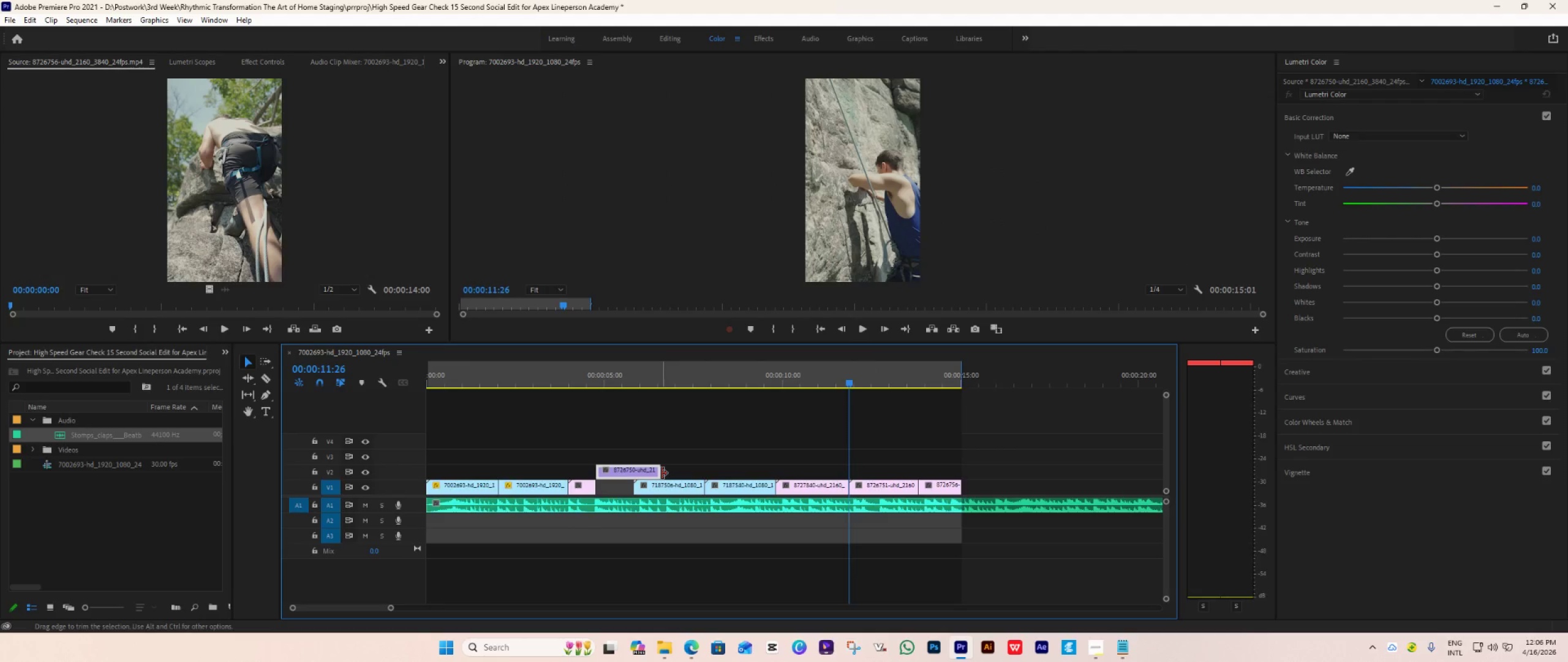 
left_click_drag(start_coordinate=[662, 473], to_coordinate=[638, 499])
 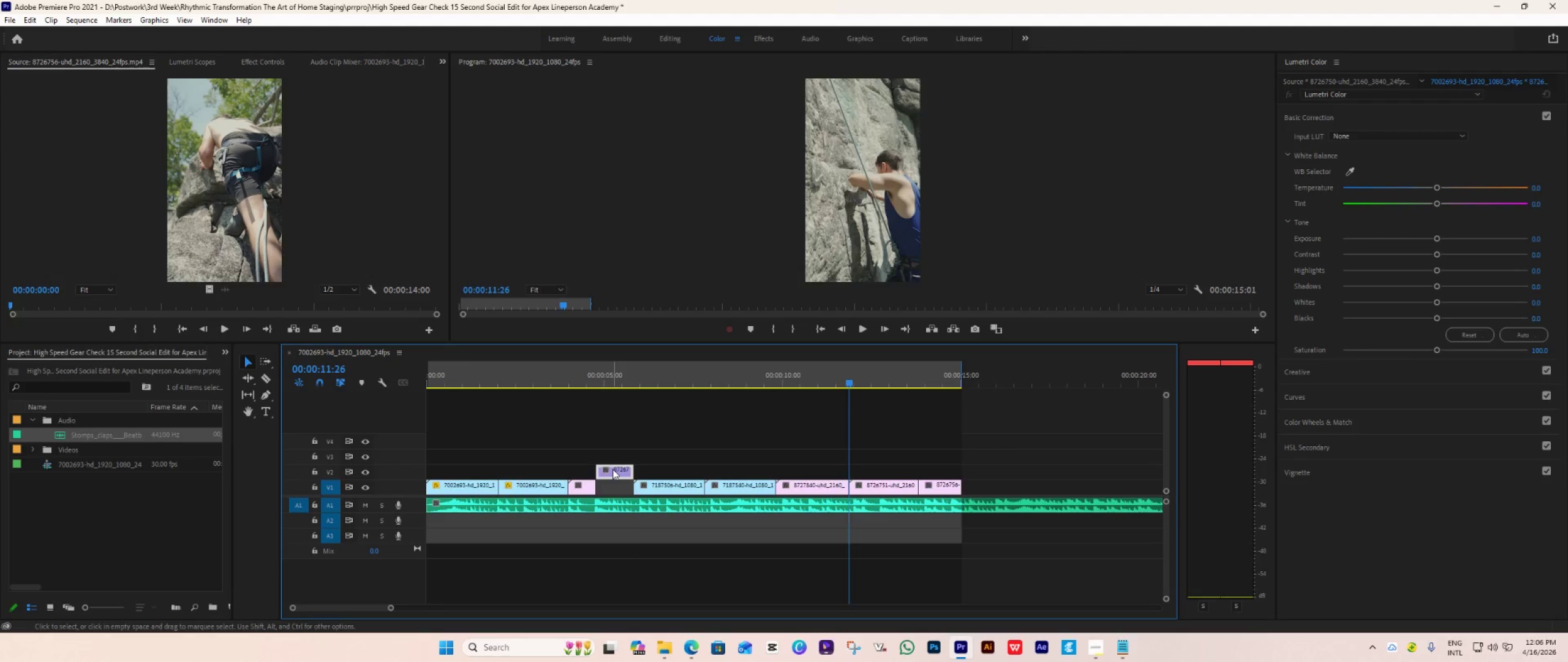 
left_click_drag(start_coordinate=[611, 469], to_coordinate=[611, 493])
 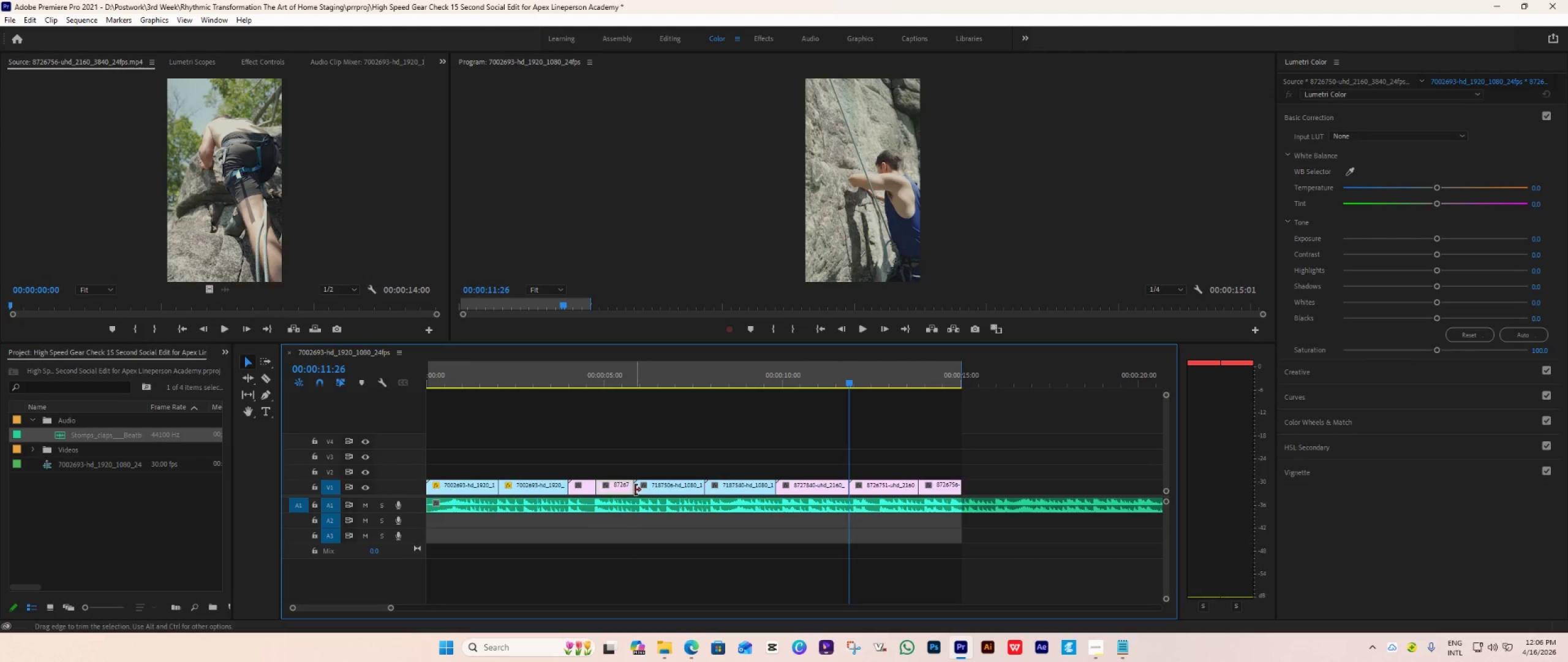 
left_click_drag(start_coordinate=[635, 490], to_coordinate=[641, 496])
 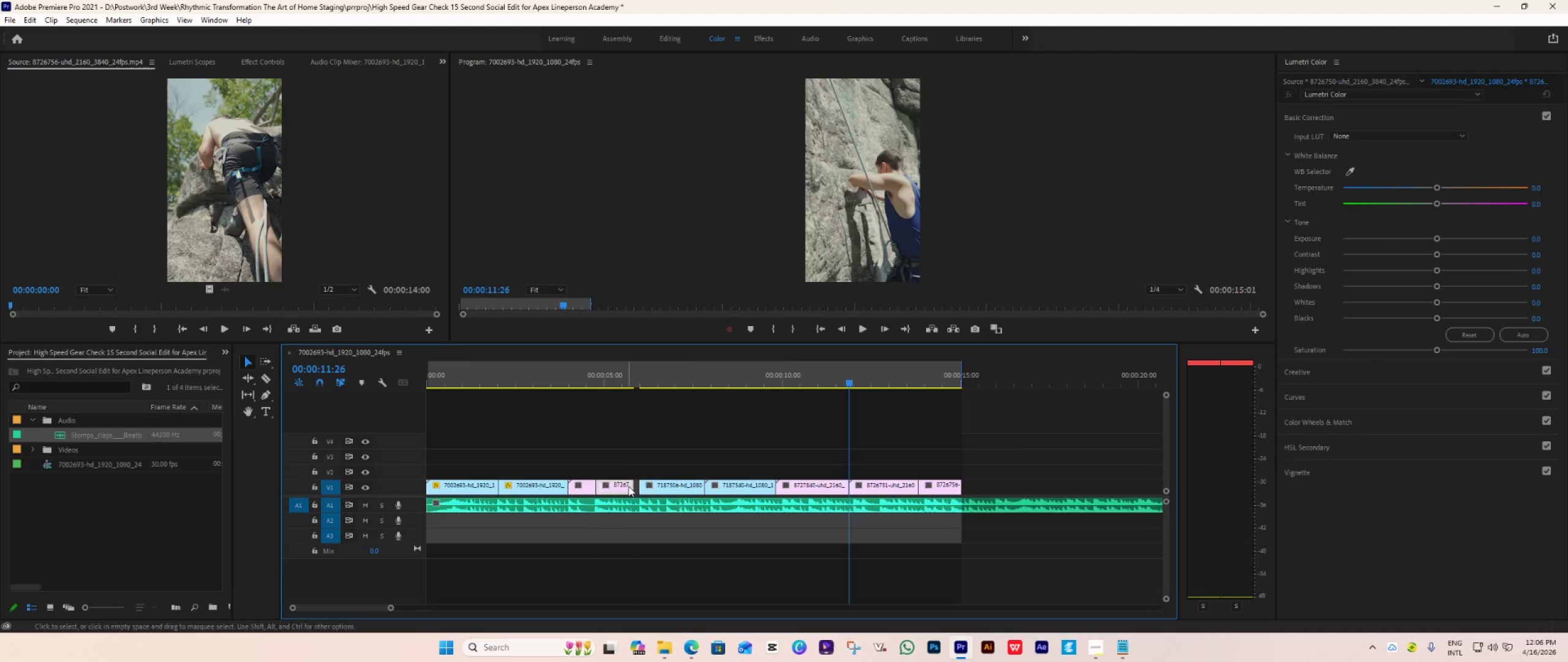 
left_click_drag(start_coordinate=[630, 486], to_coordinate=[639, 496])
 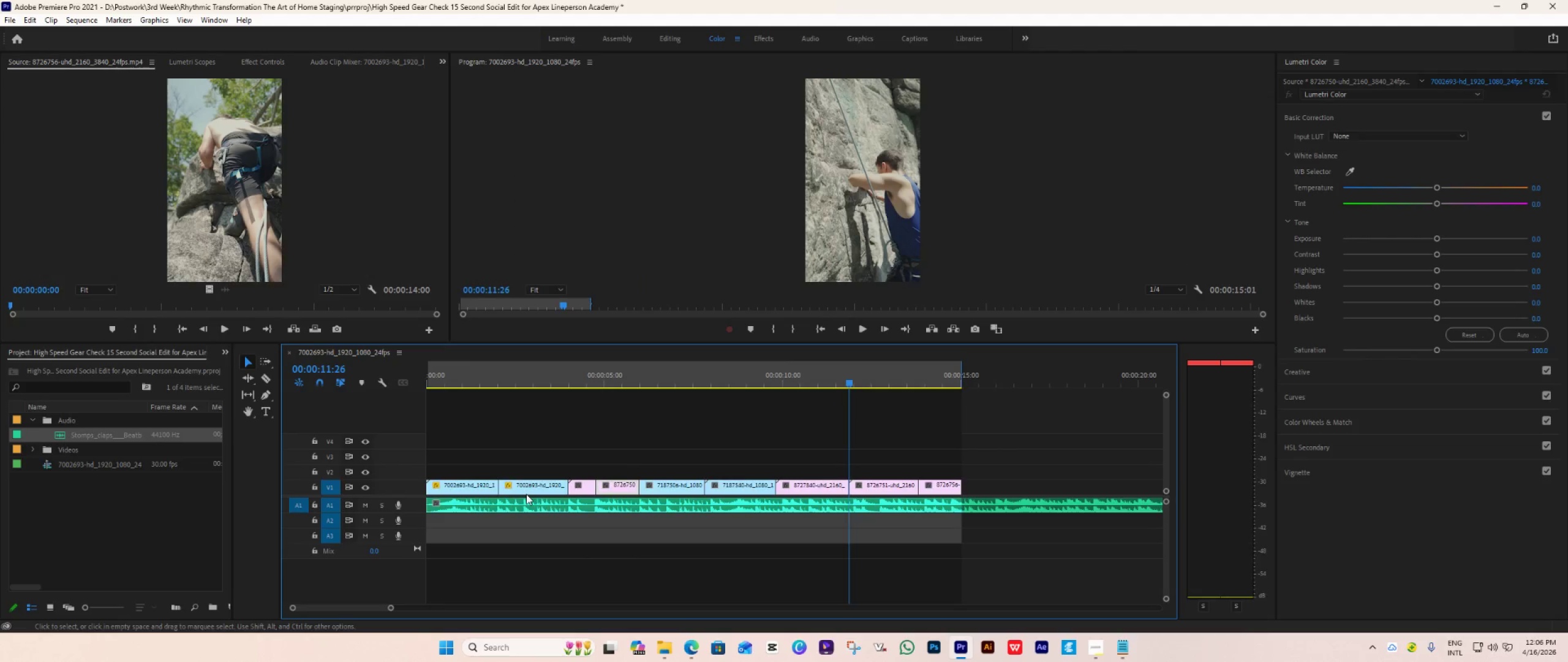 
left_click_drag(start_coordinate=[523, 484], to_coordinate=[525, 468])
 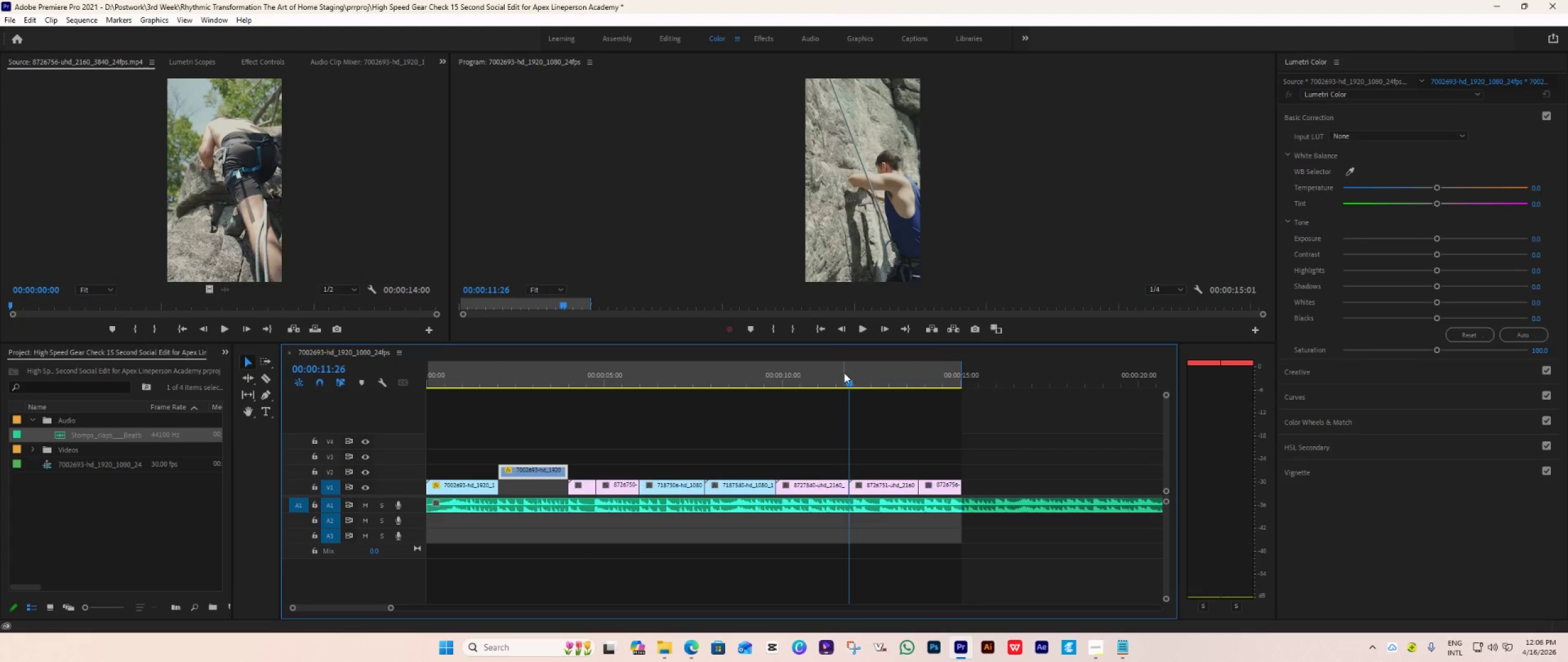 
left_click_drag(start_coordinate=[851, 378], to_coordinate=[525, 443])
 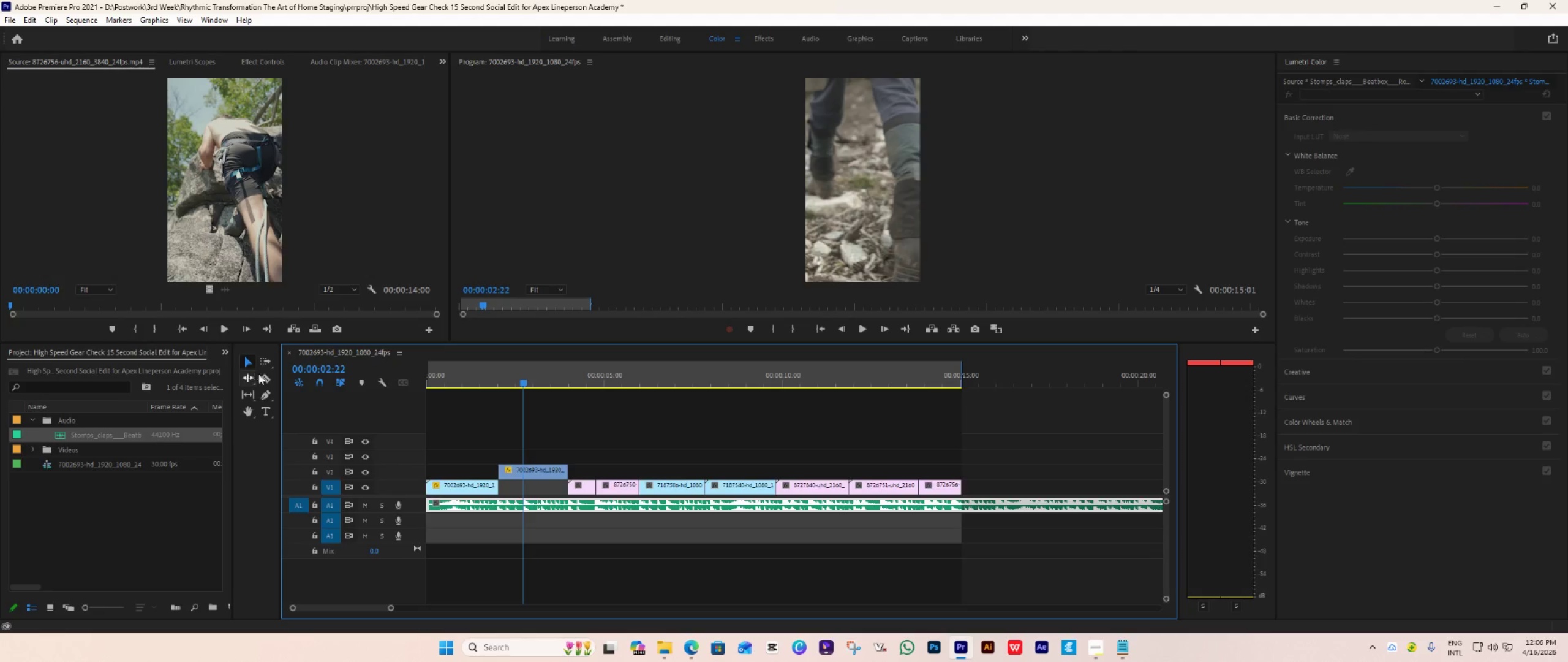 
left_click([262, 379])
 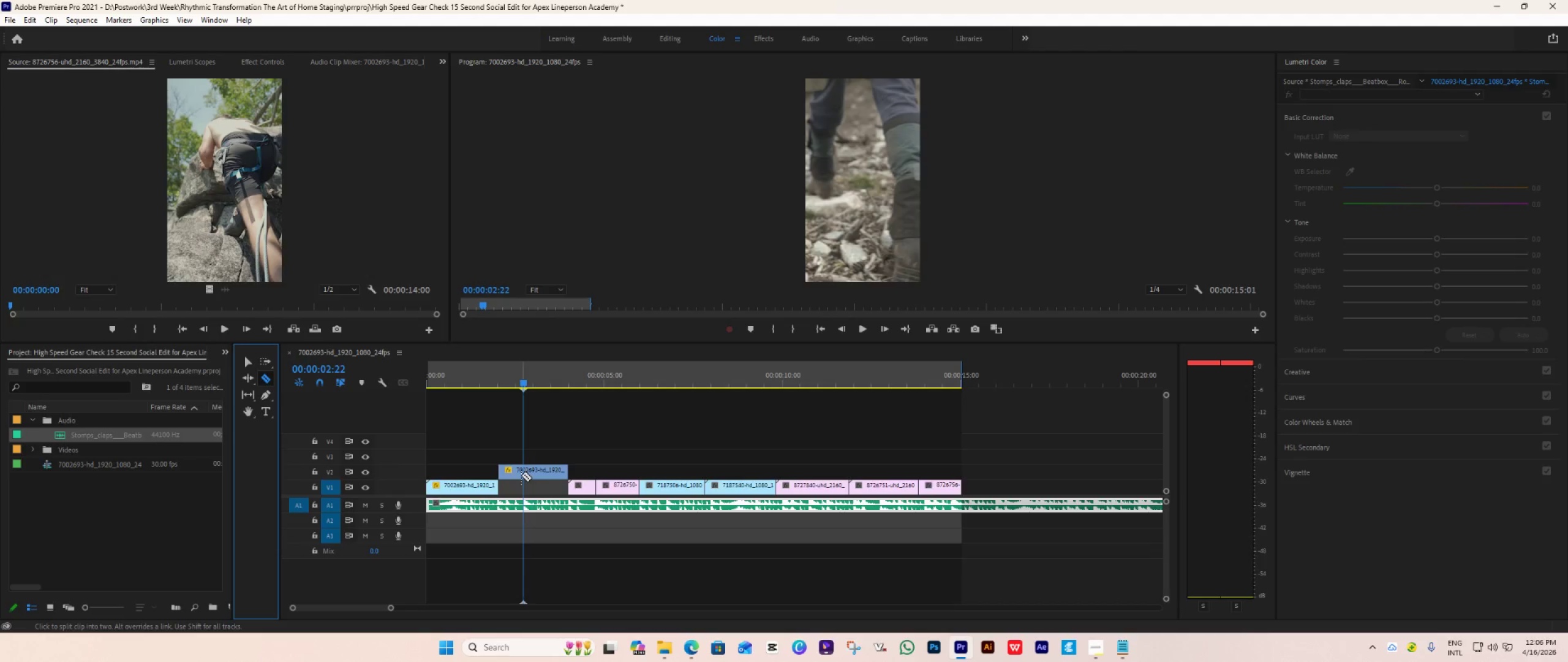 
left_click([523, 472])
 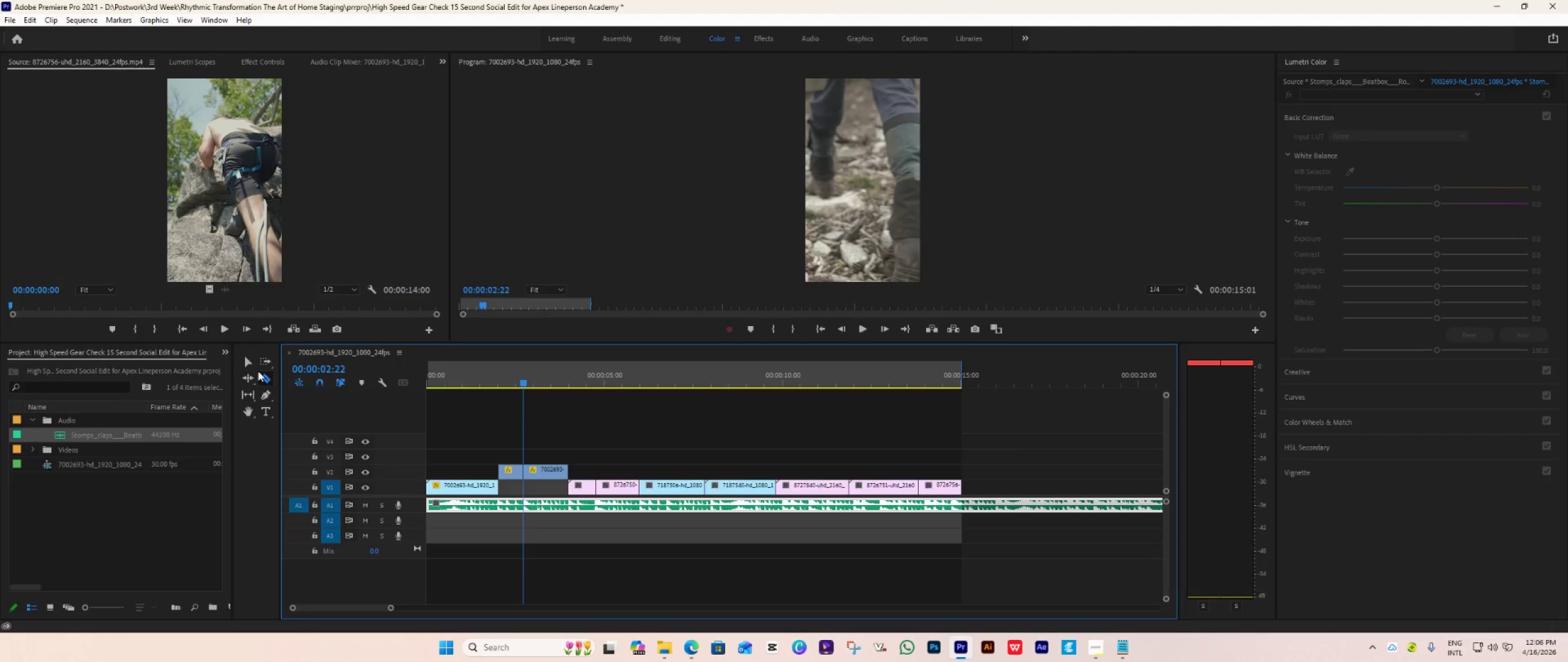 
left_click([251, 362])
 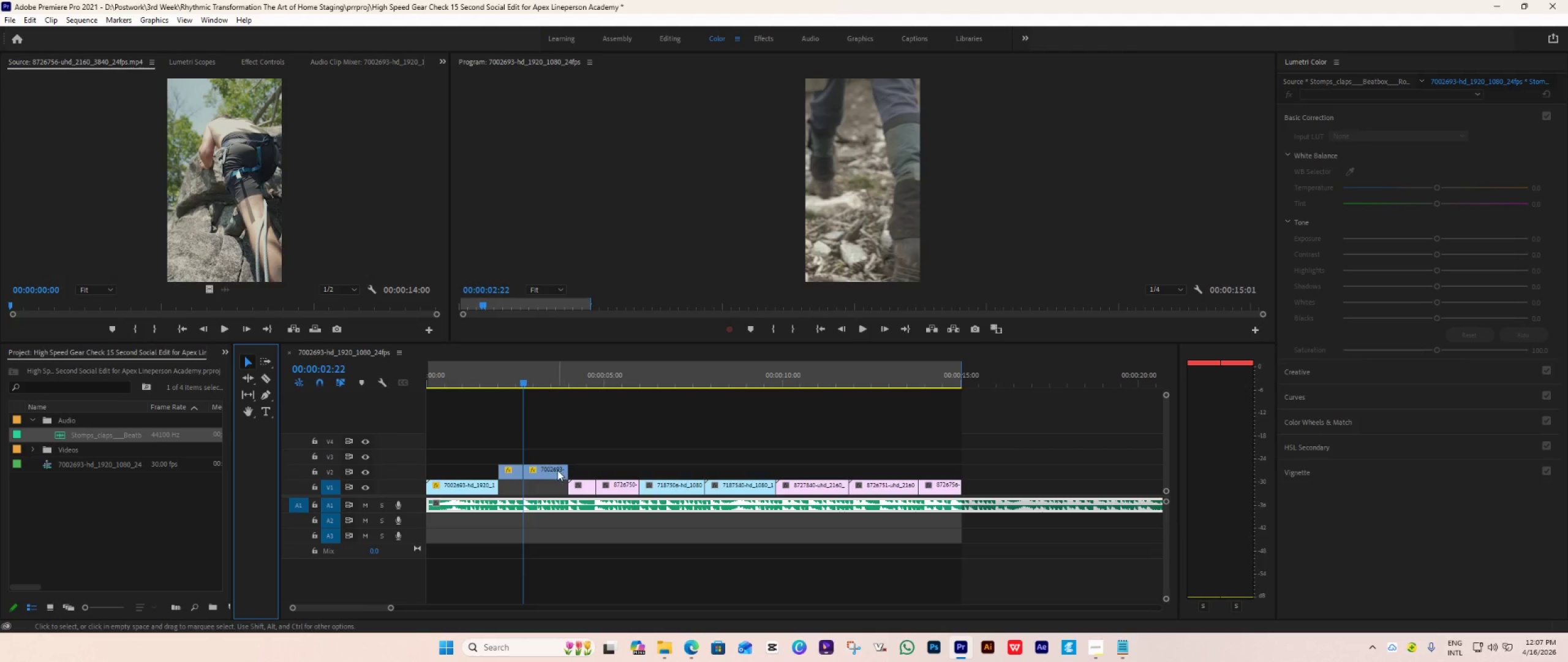 
left_click_drag(start_coordinate=[555, 472], to_coordinate=[571, 460])
 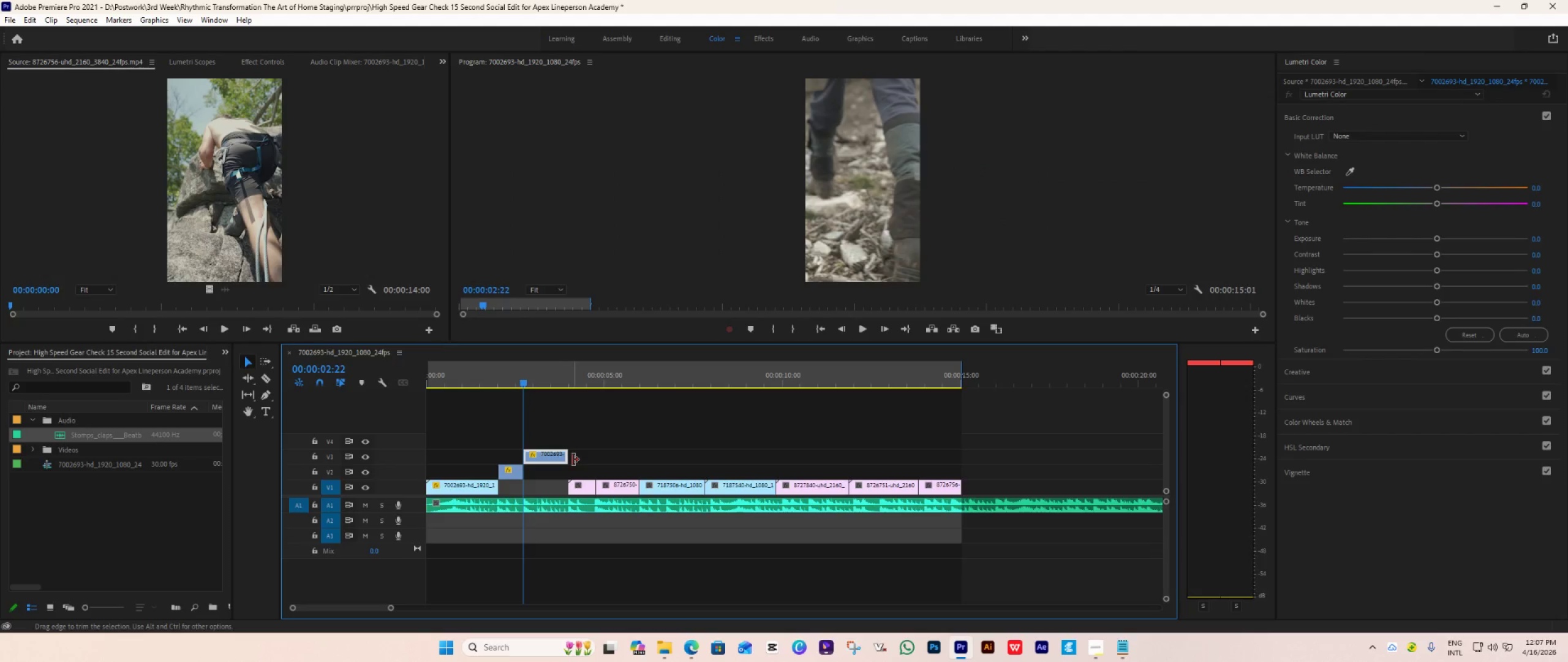 
left_click_drag(start_coordinate=[573, 460], to_coordinate=[793, 484])
 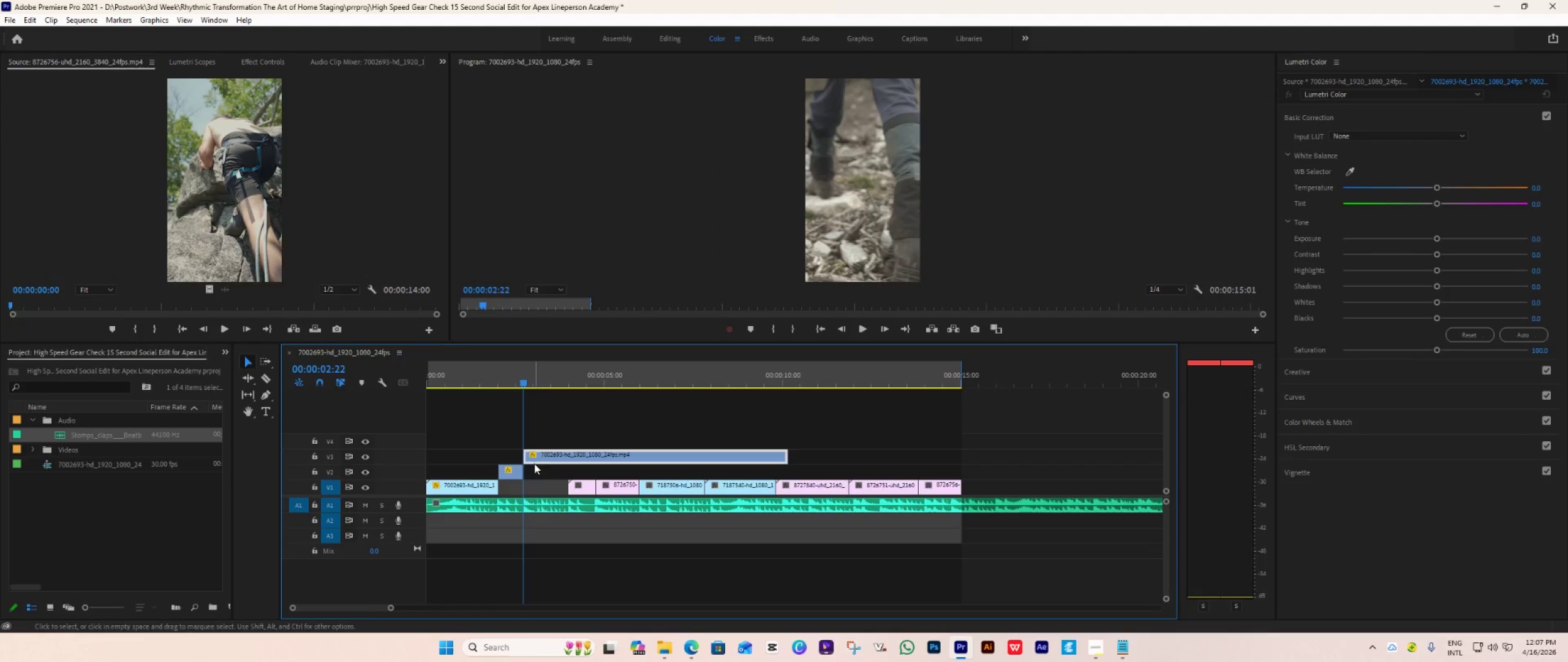 
left_click_drag(start_coordinate=[530, 461], to_coordinate=[749, 485])
 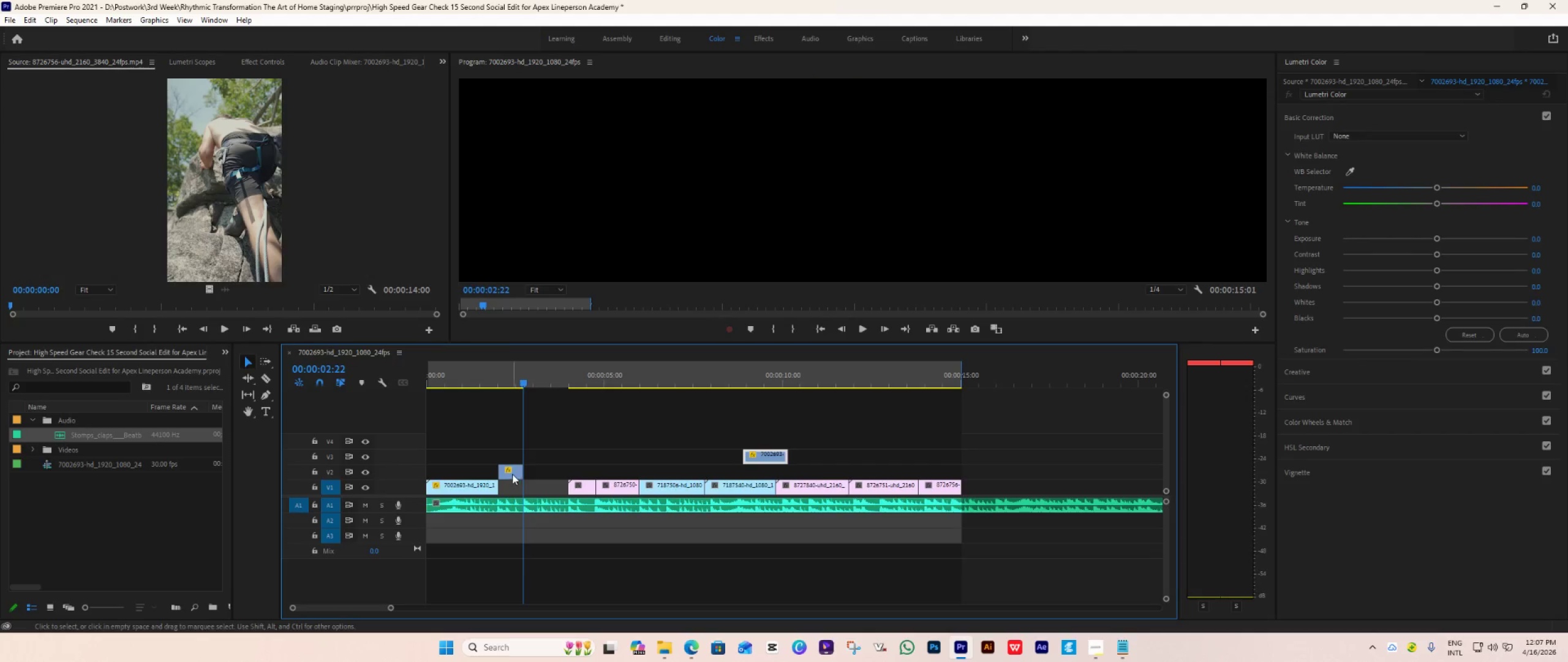 
left_click_drag(start_coordinate=[512, 474], to_coordinate=[511, 490])
 